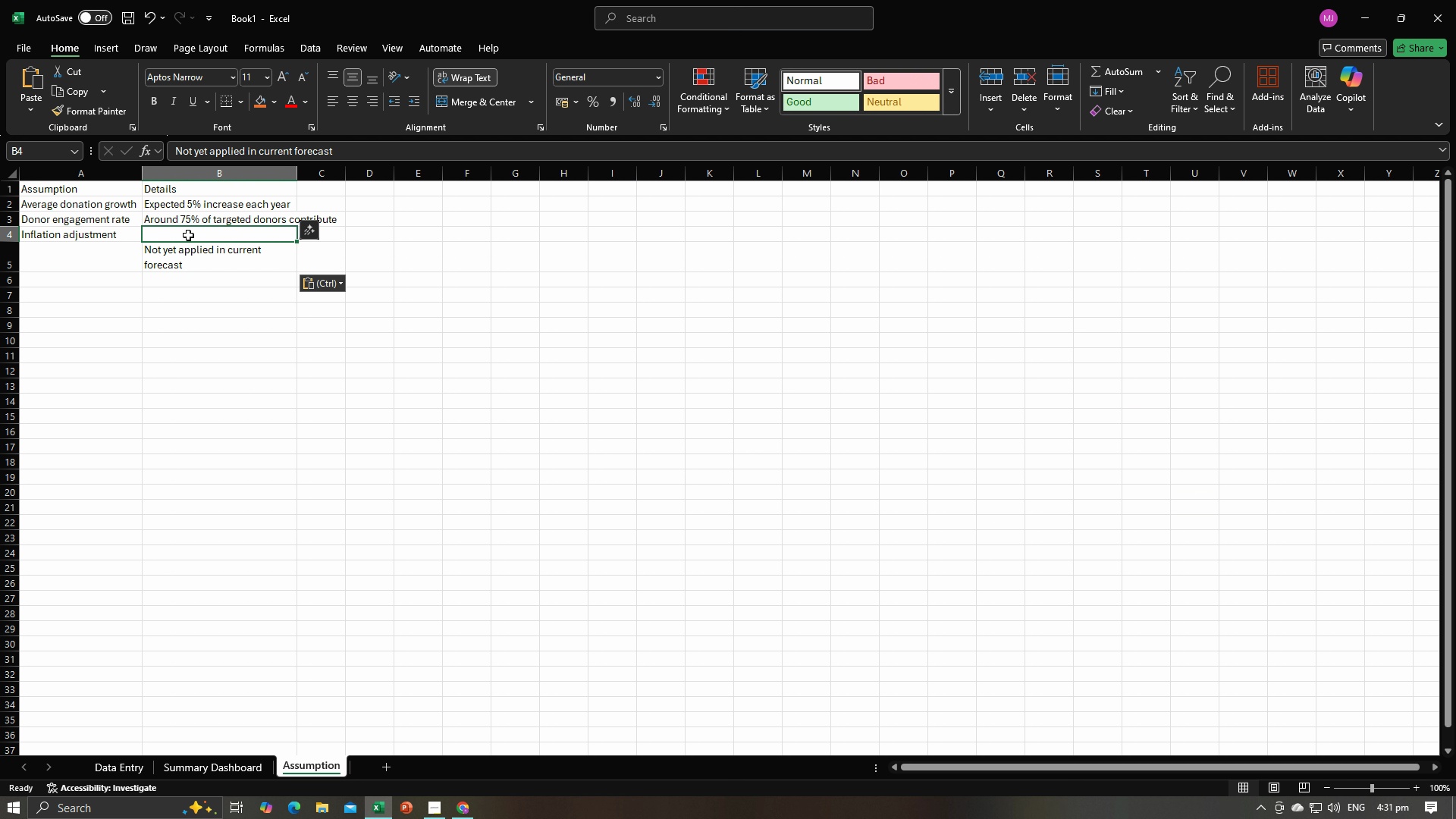 
left_click([188, 235])
 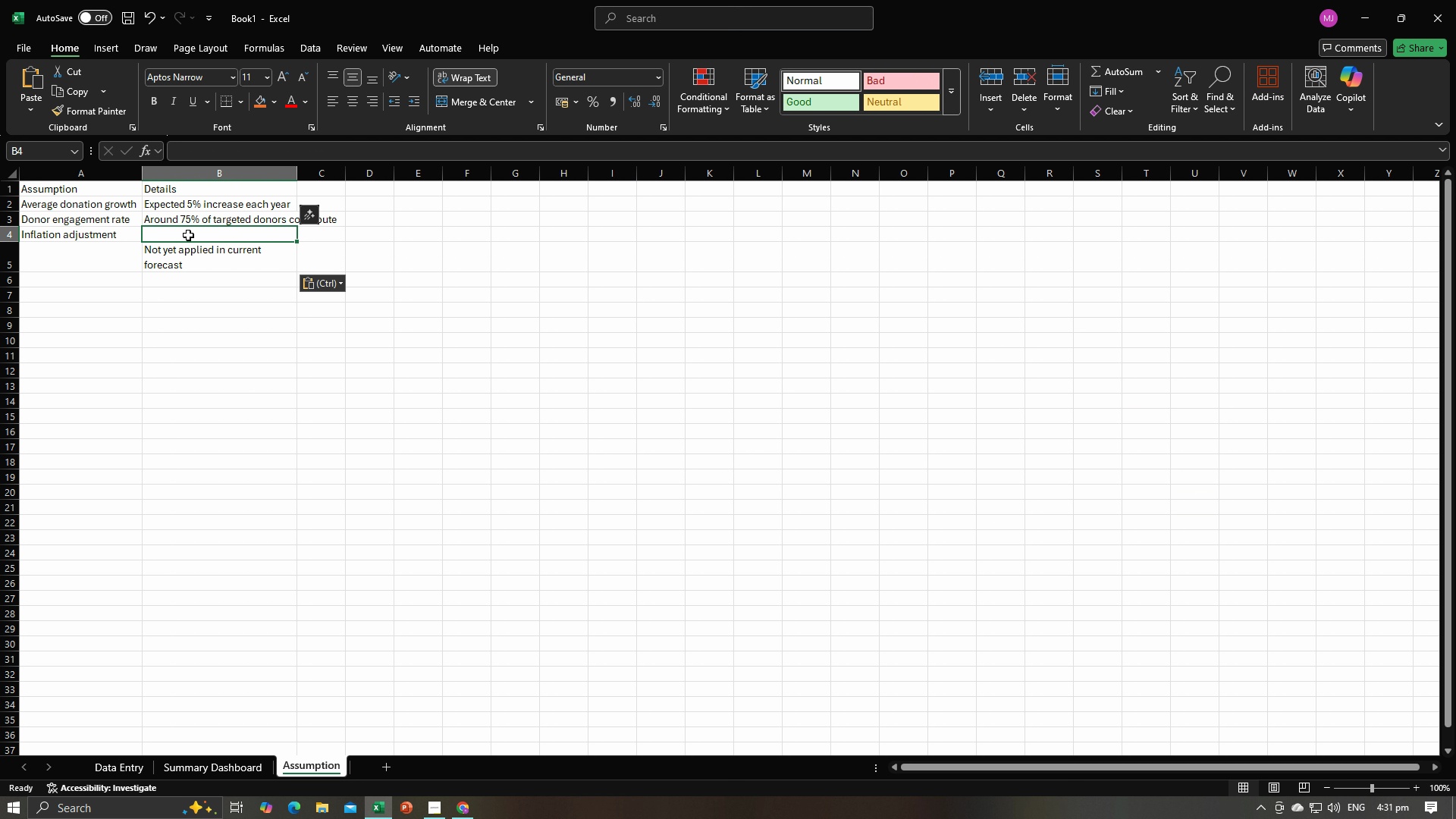 
right_click([188, 235])
 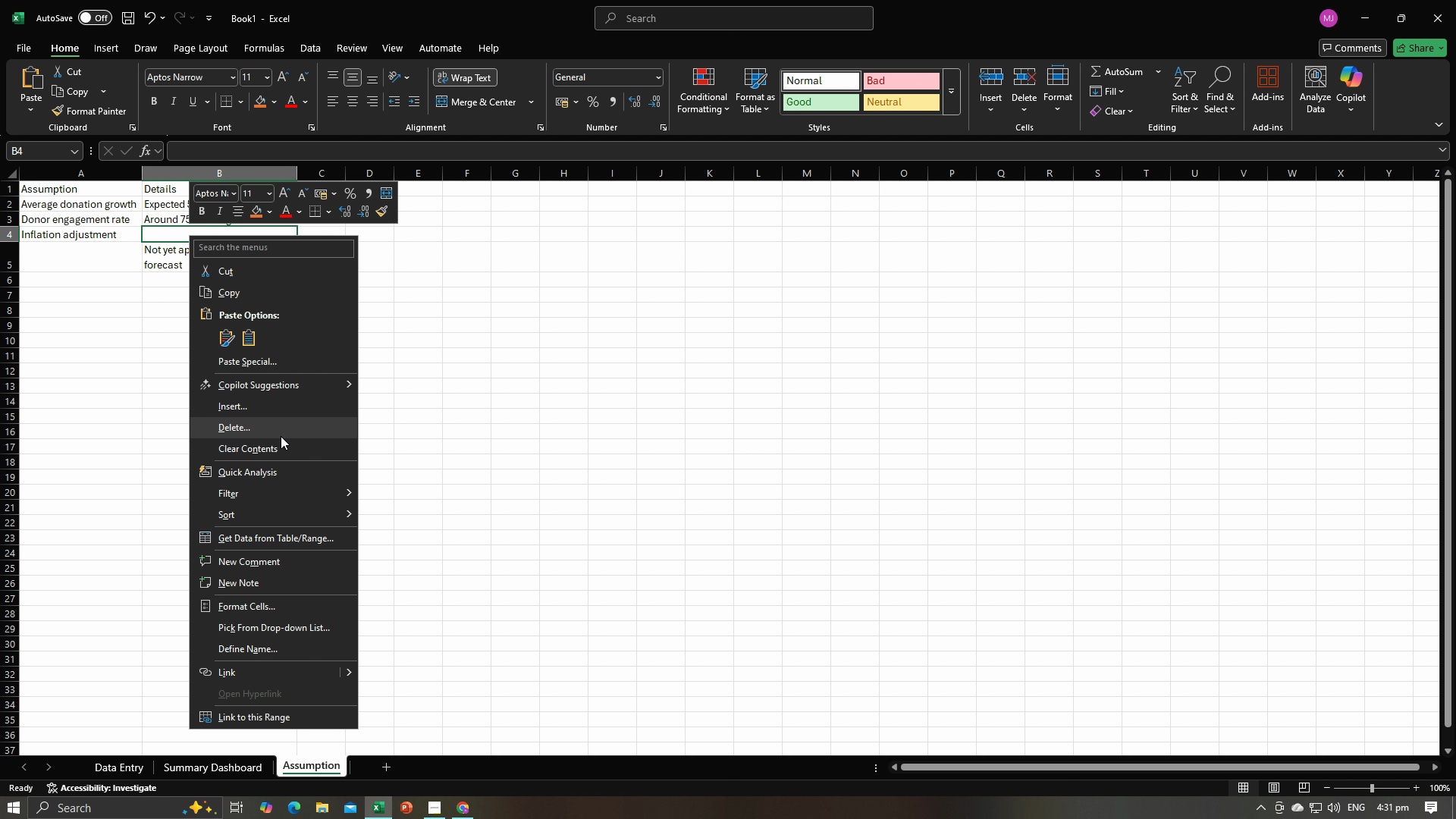 
left_click([281, 436])
 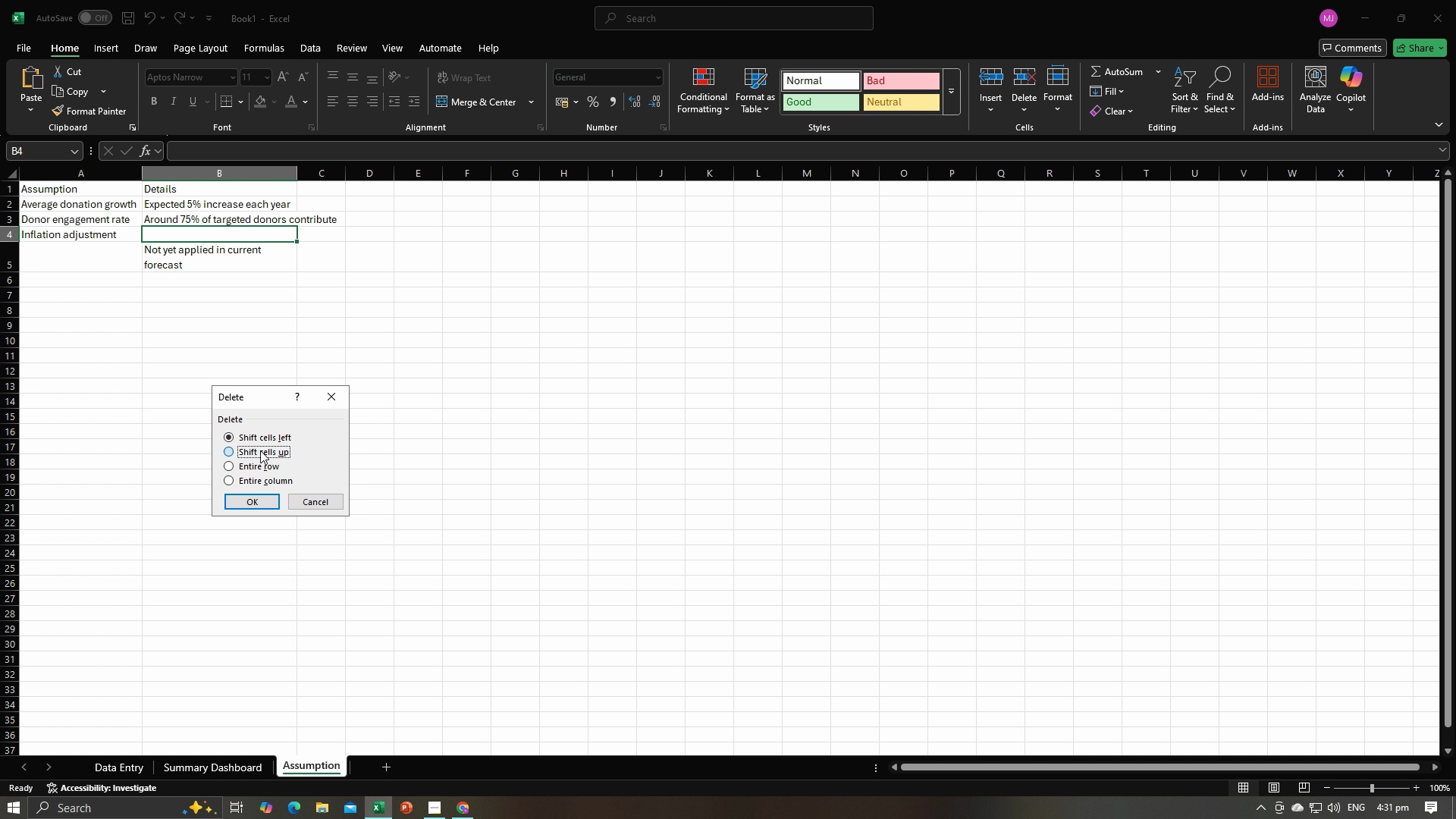 
wait(5.79)
 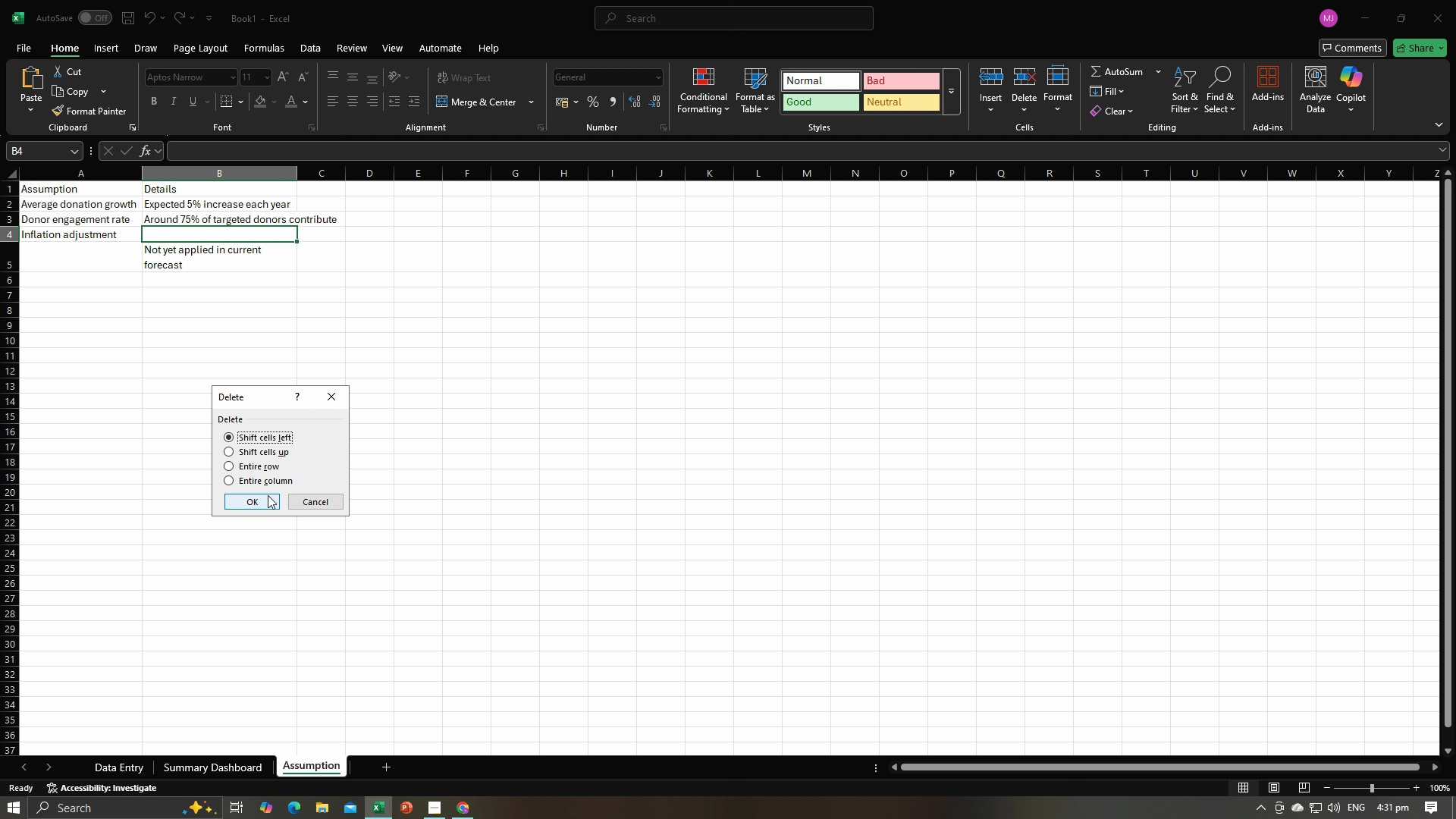 
left_click([260, 450])
 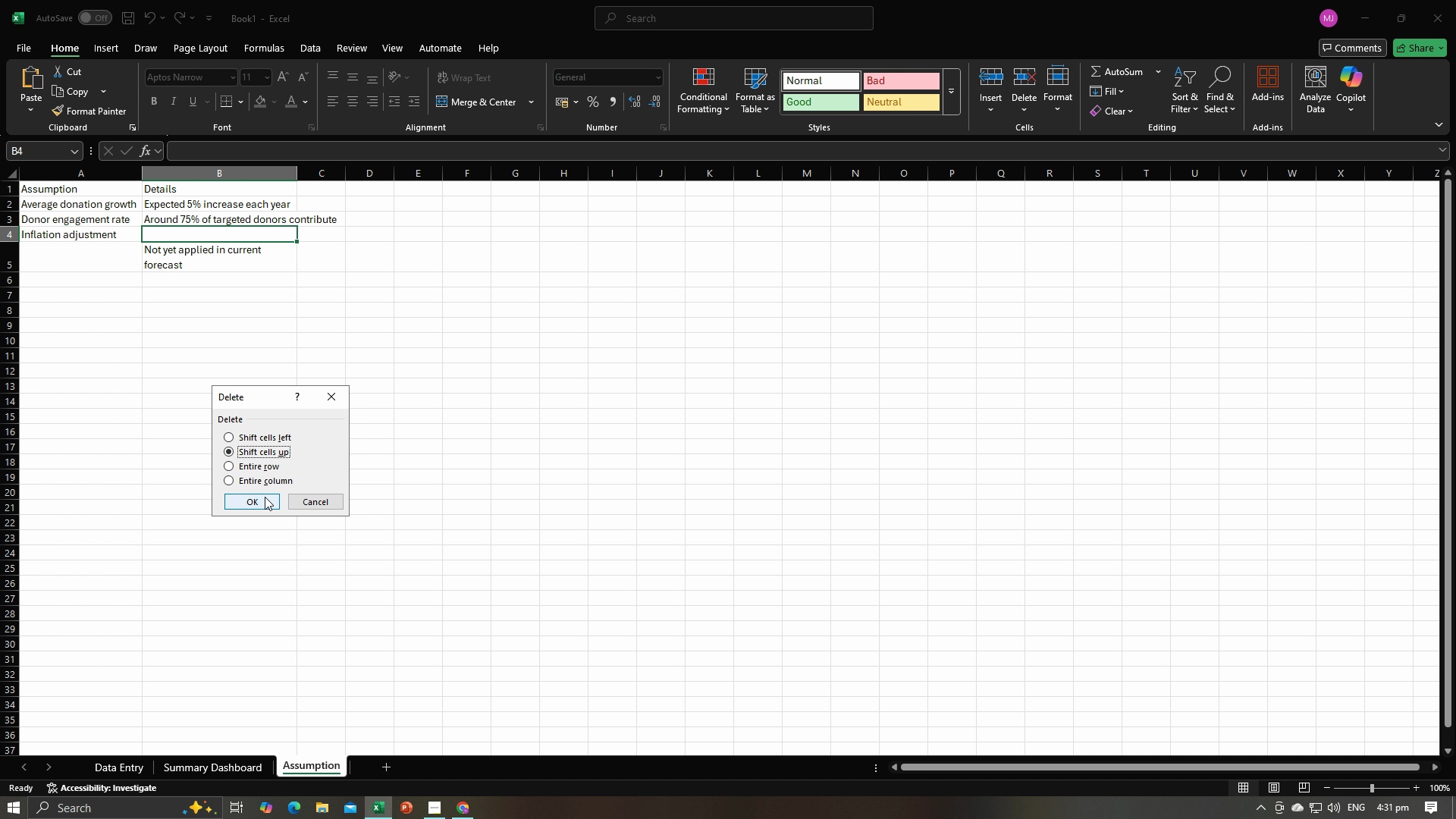 
left_click([265, 497])
 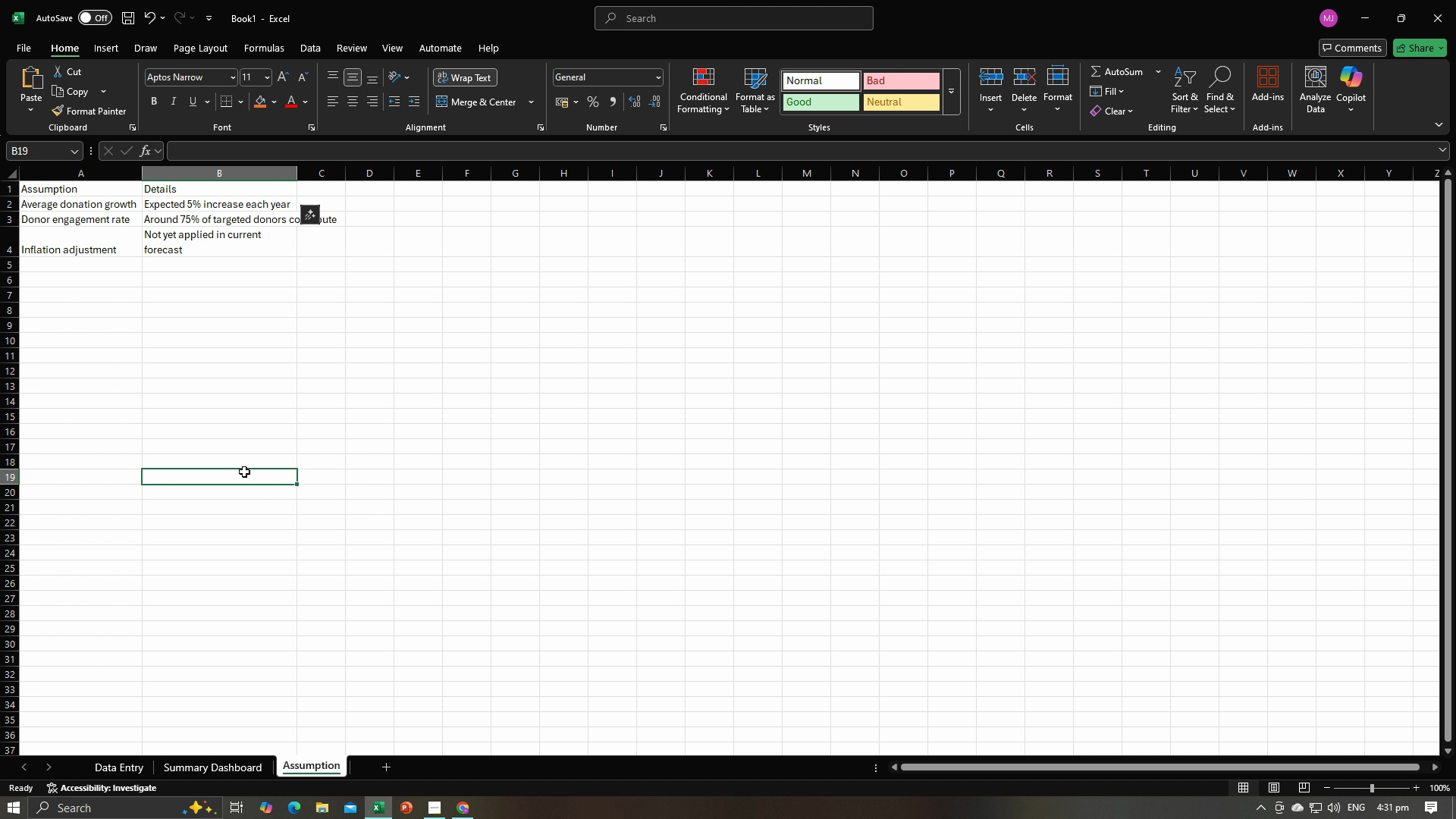 
left_click([244, 472])
 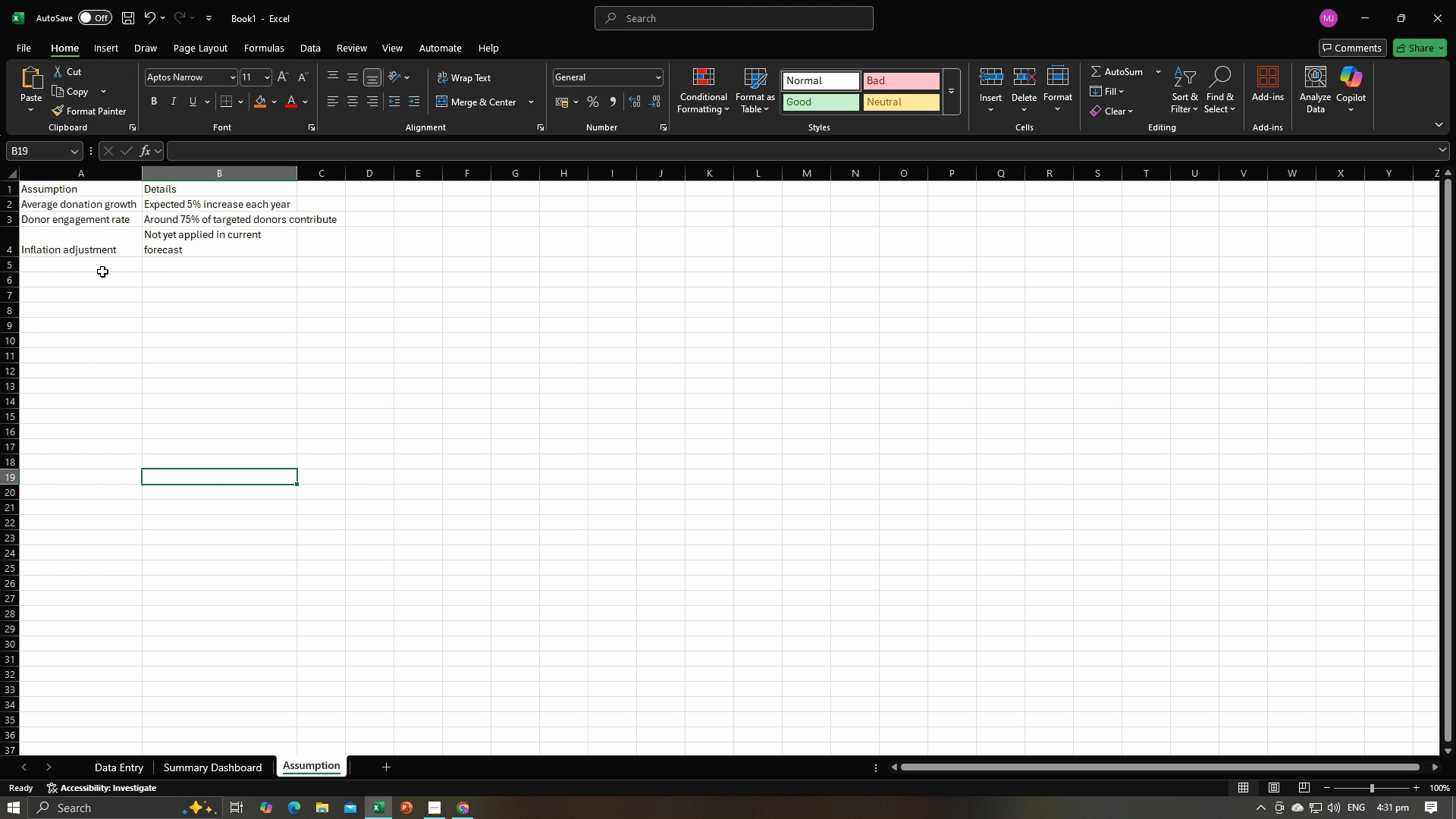 
left_click([102, 271])
 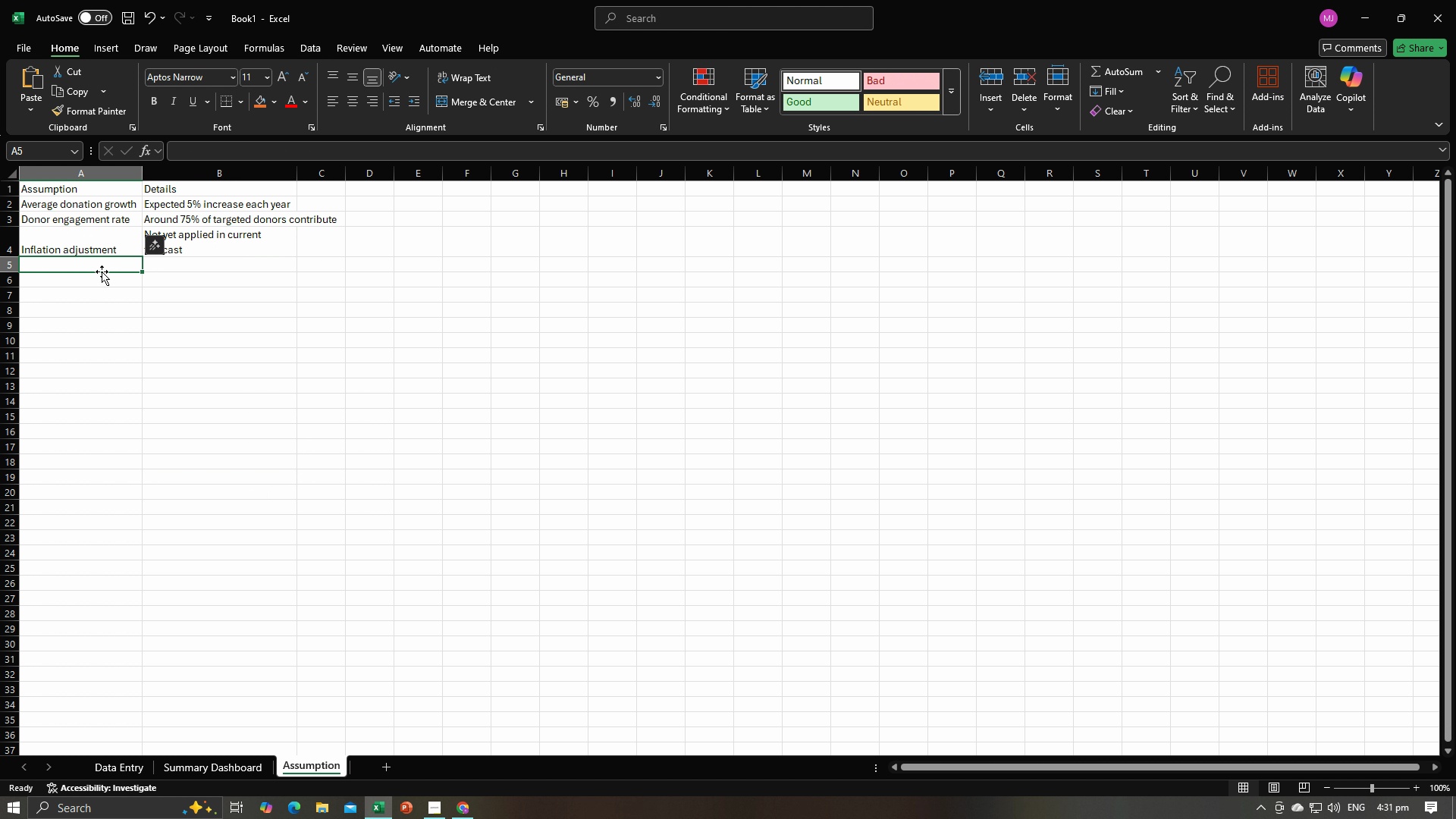 
key(Z)
 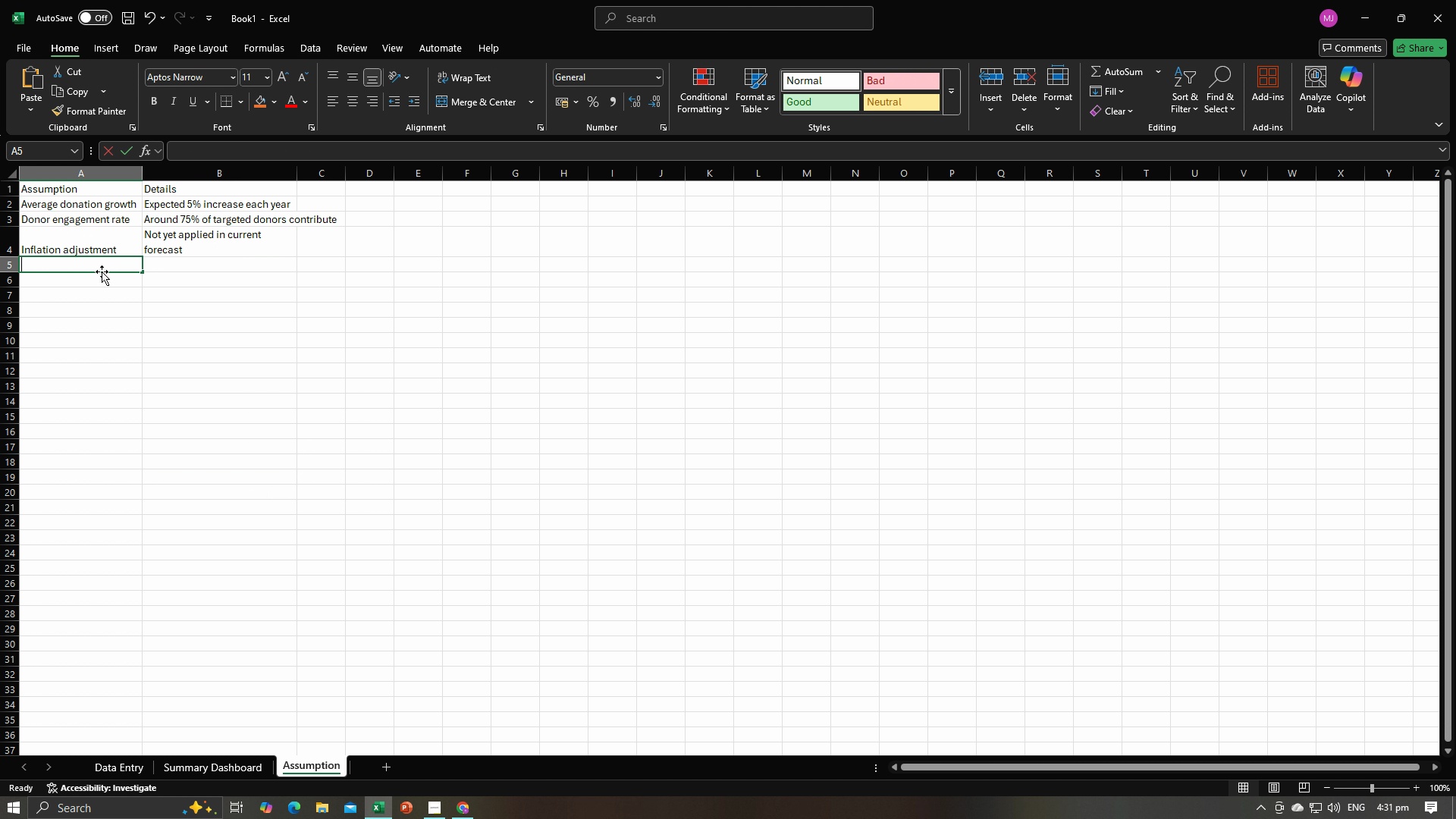 
key(Backquote)
 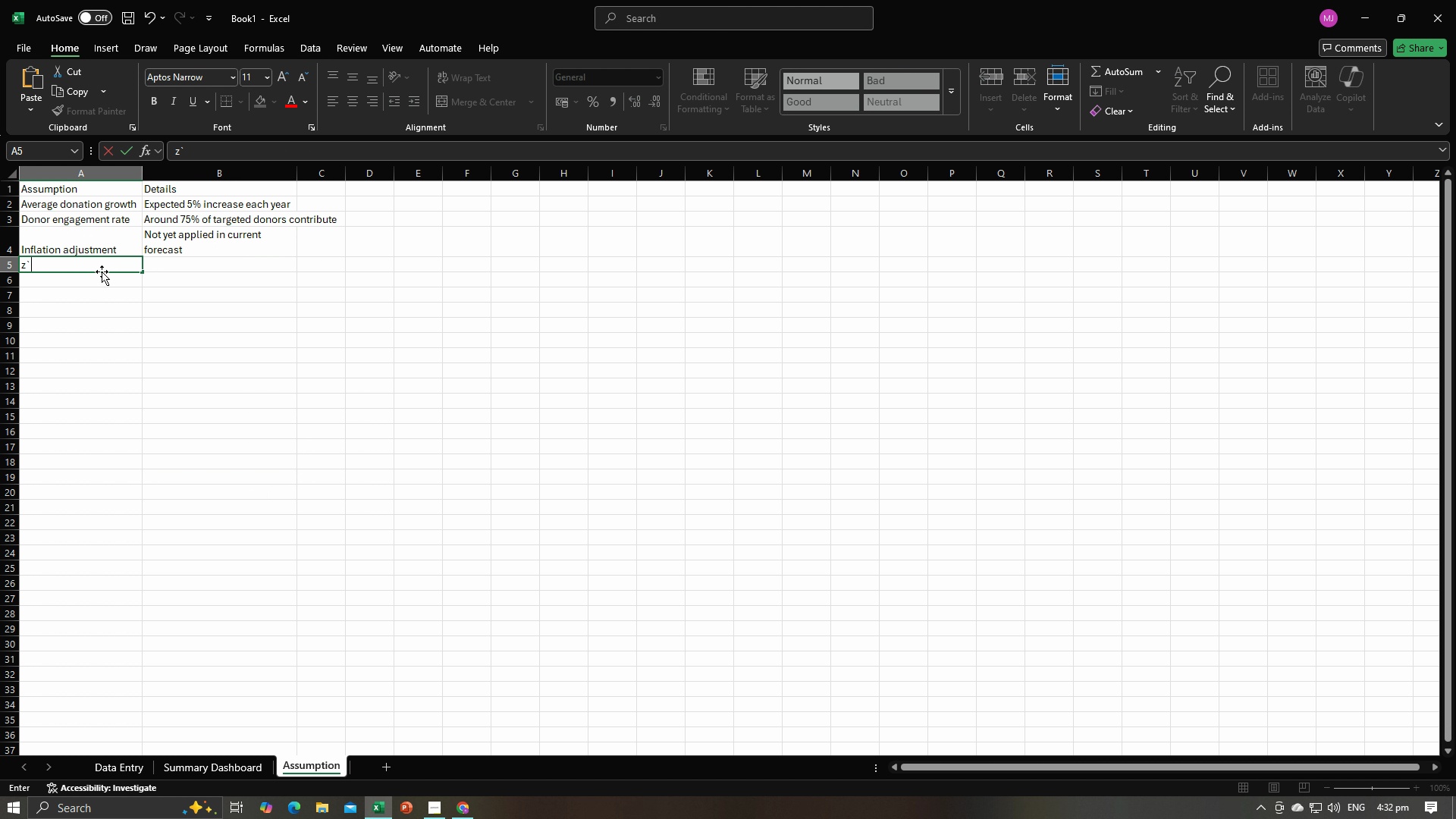 
key(Backspace)
 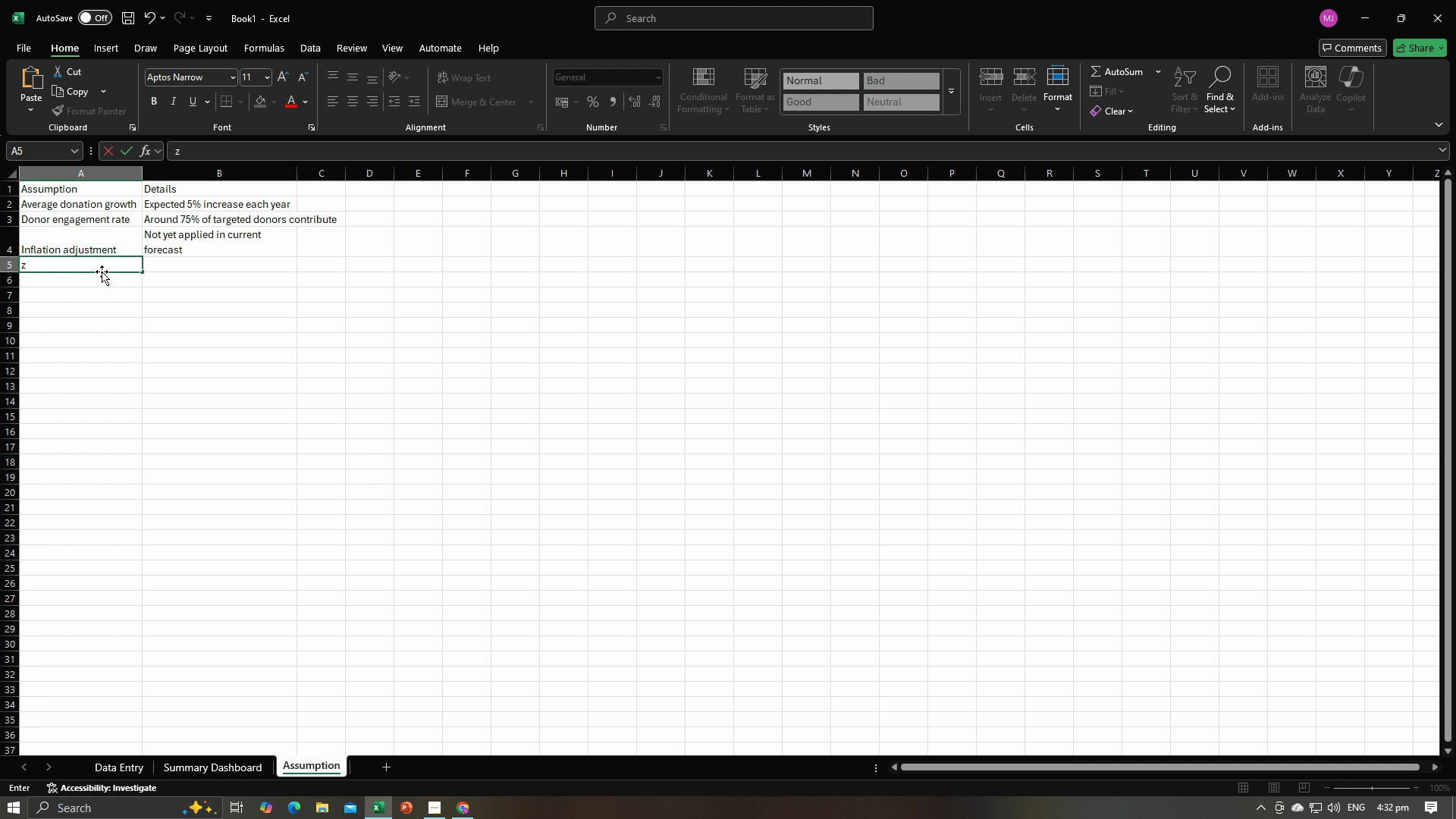 
key(Backspace)
 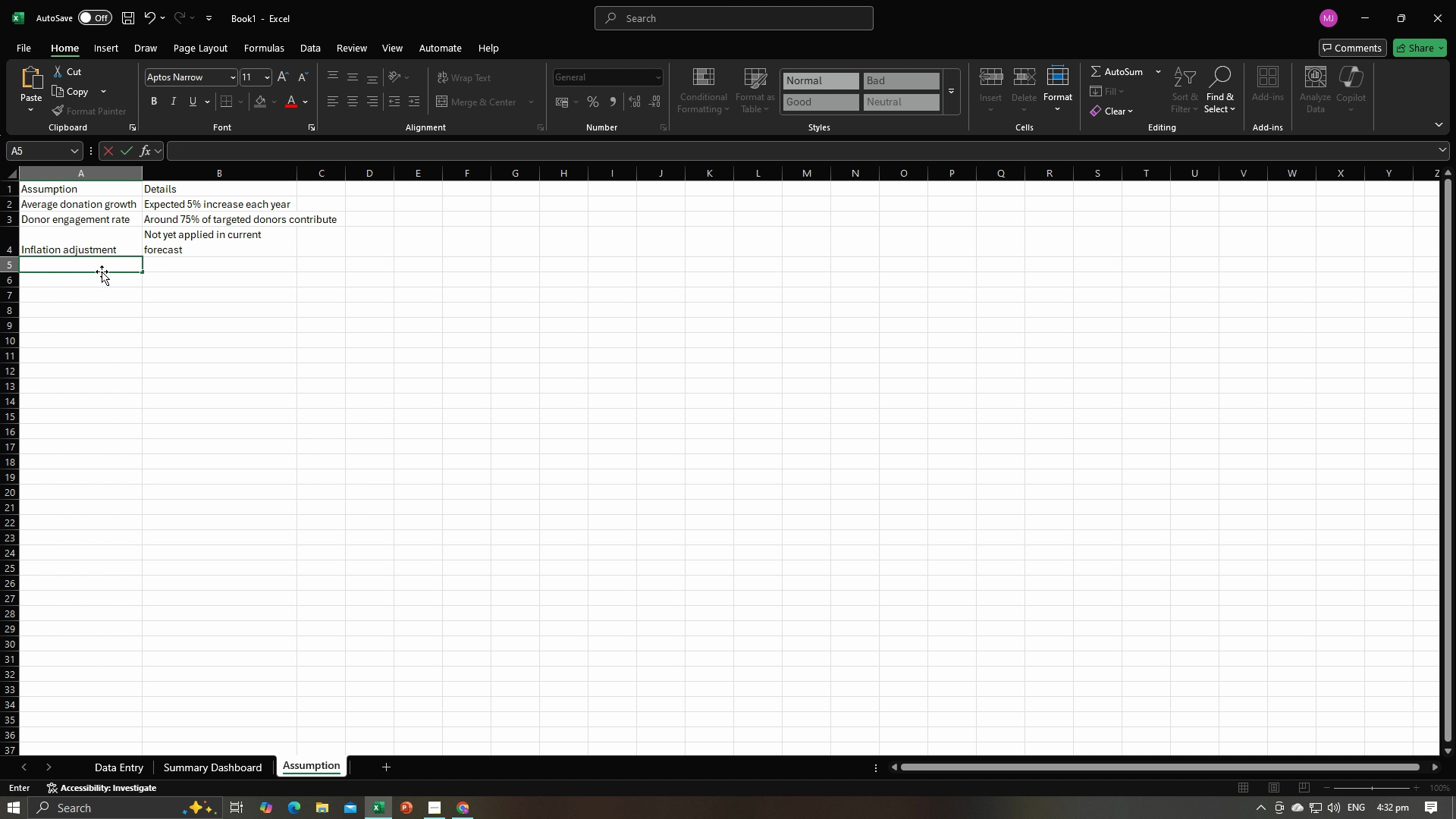 
key(Alt+AltLeft)
 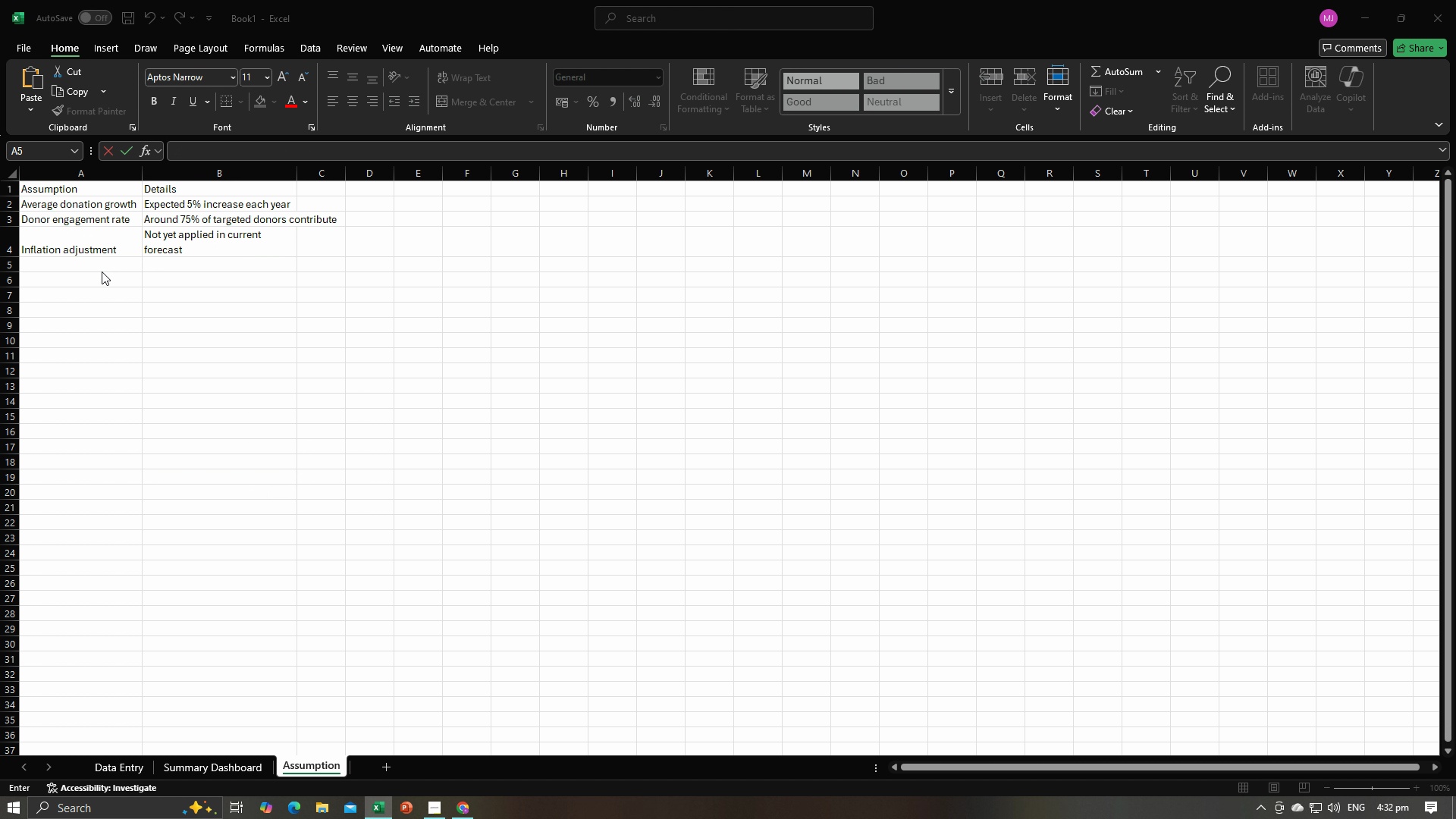 
key(Alt+Tab)
 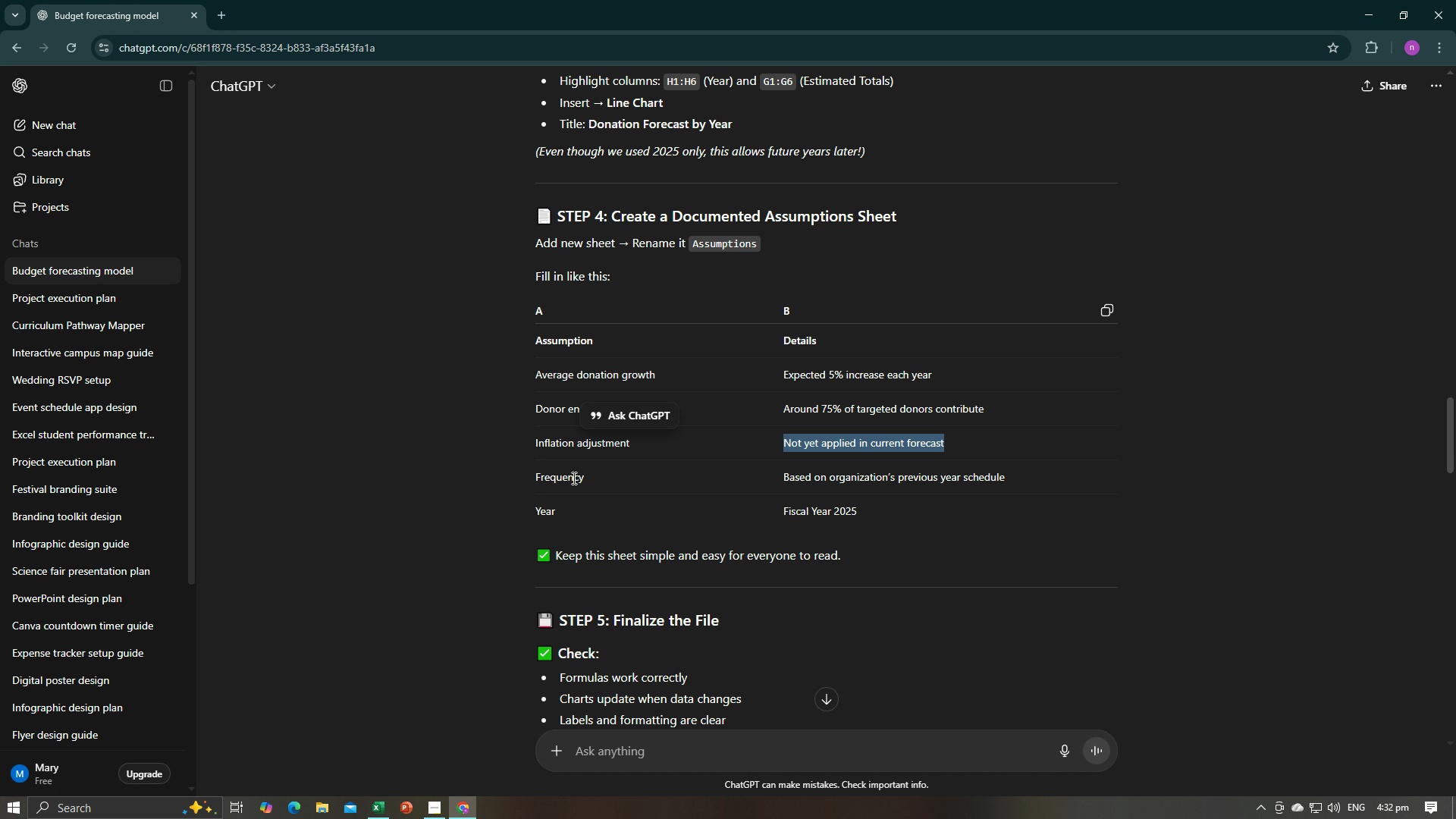 
left_click_drag(start_coordinate=[585, 481], to_coordinate=[537, 479])
 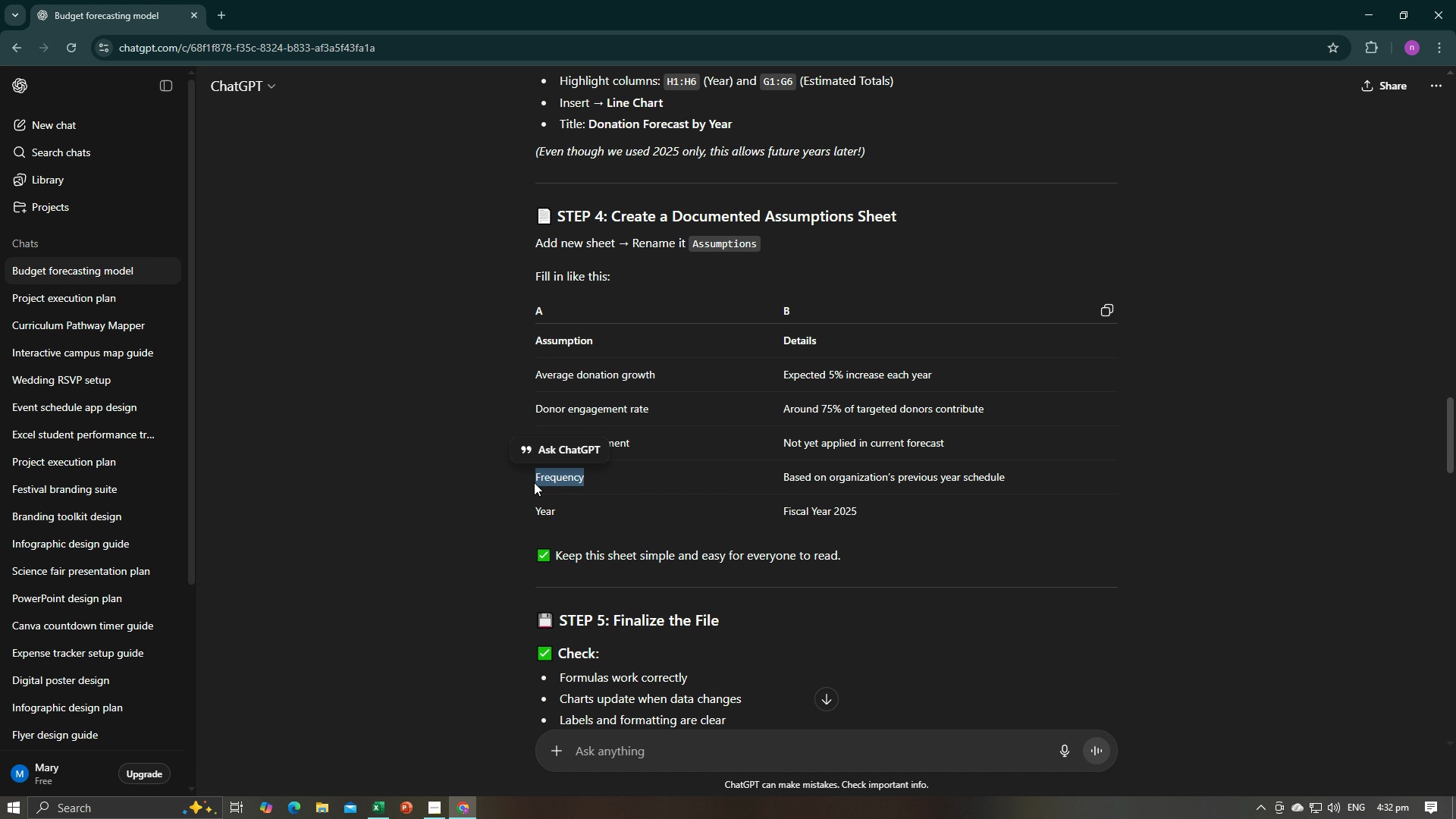 
key(Control+C)
 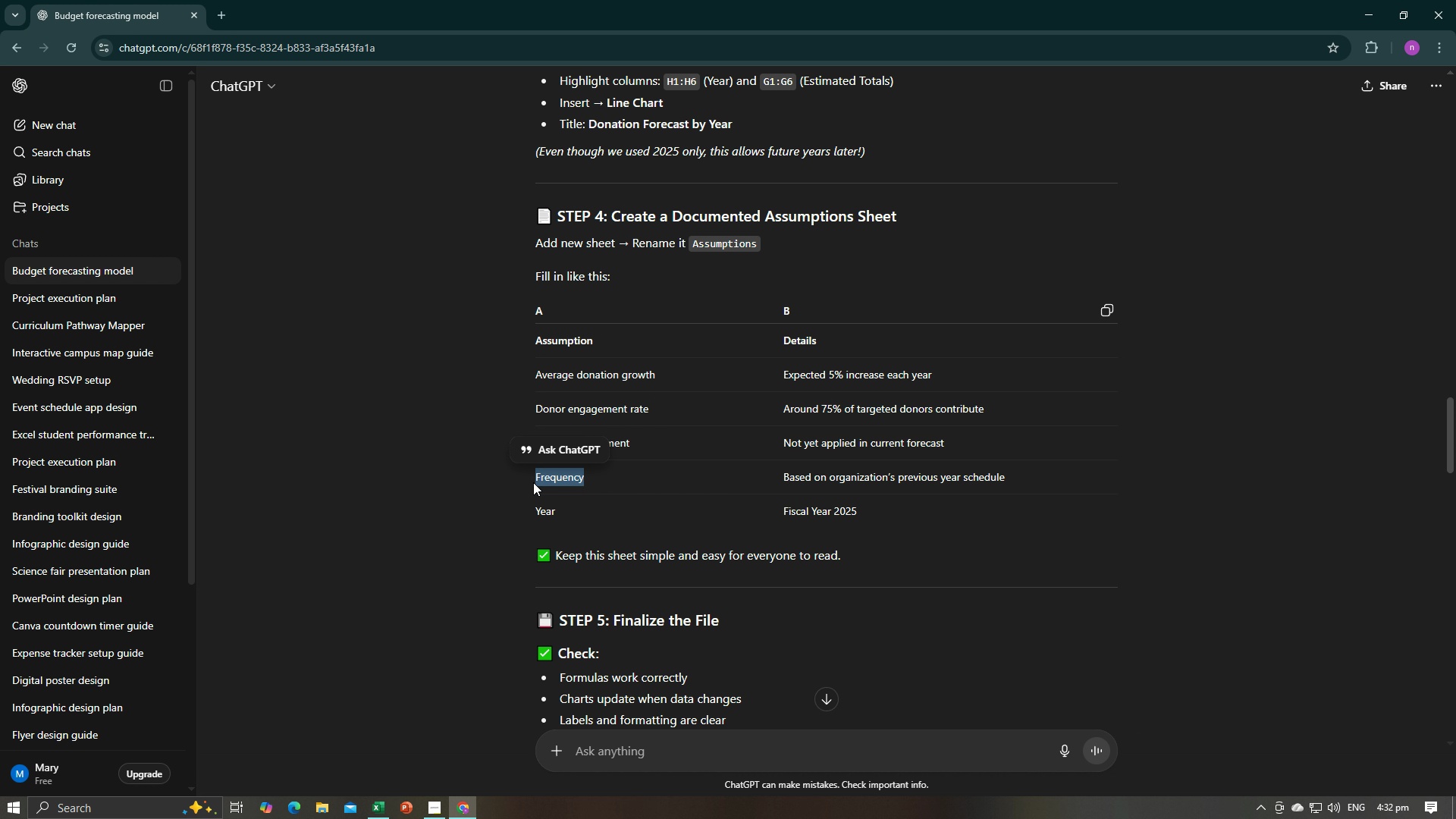 
key(Control+C)
 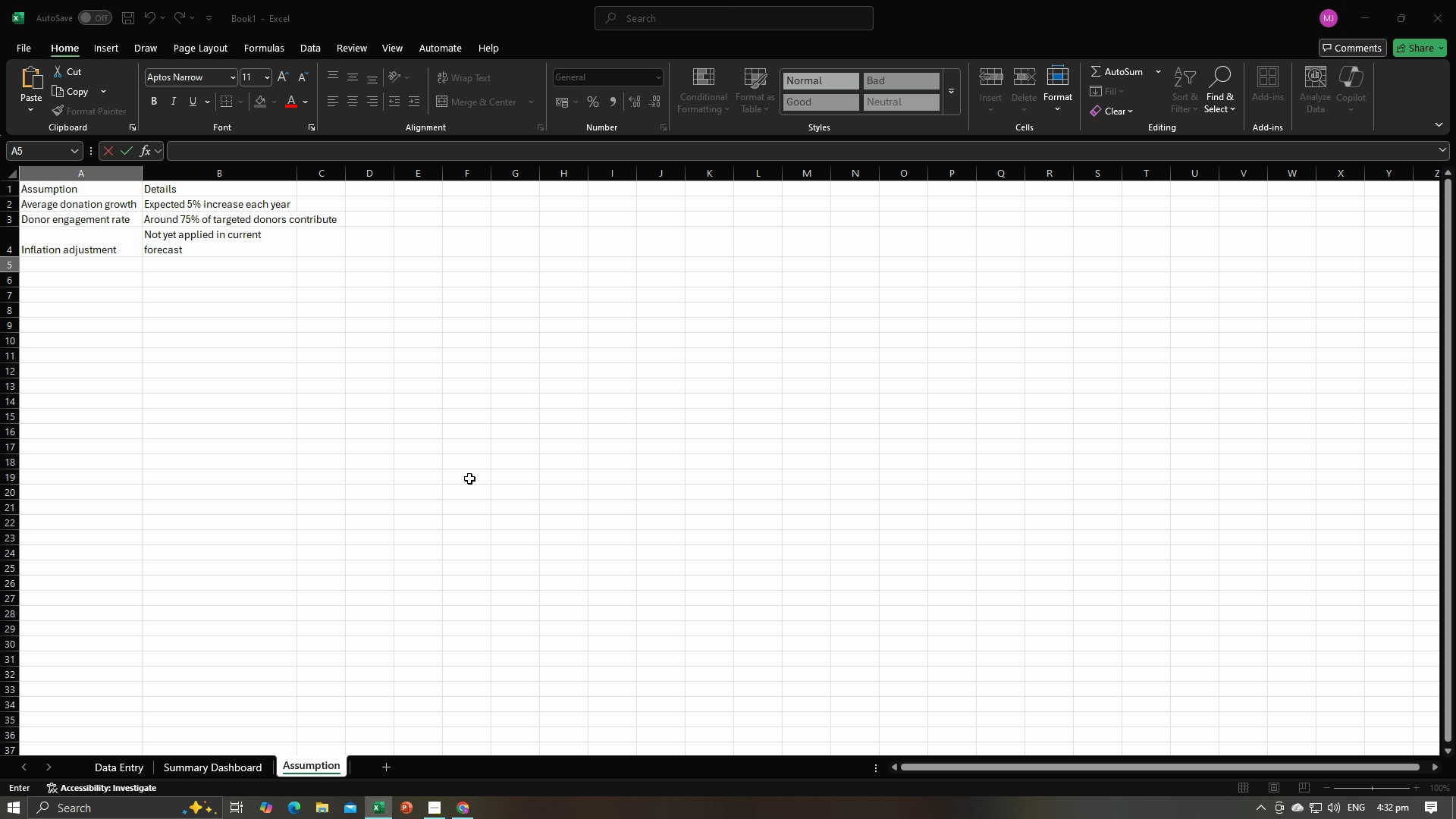 
key(Alt+AltLeft)
 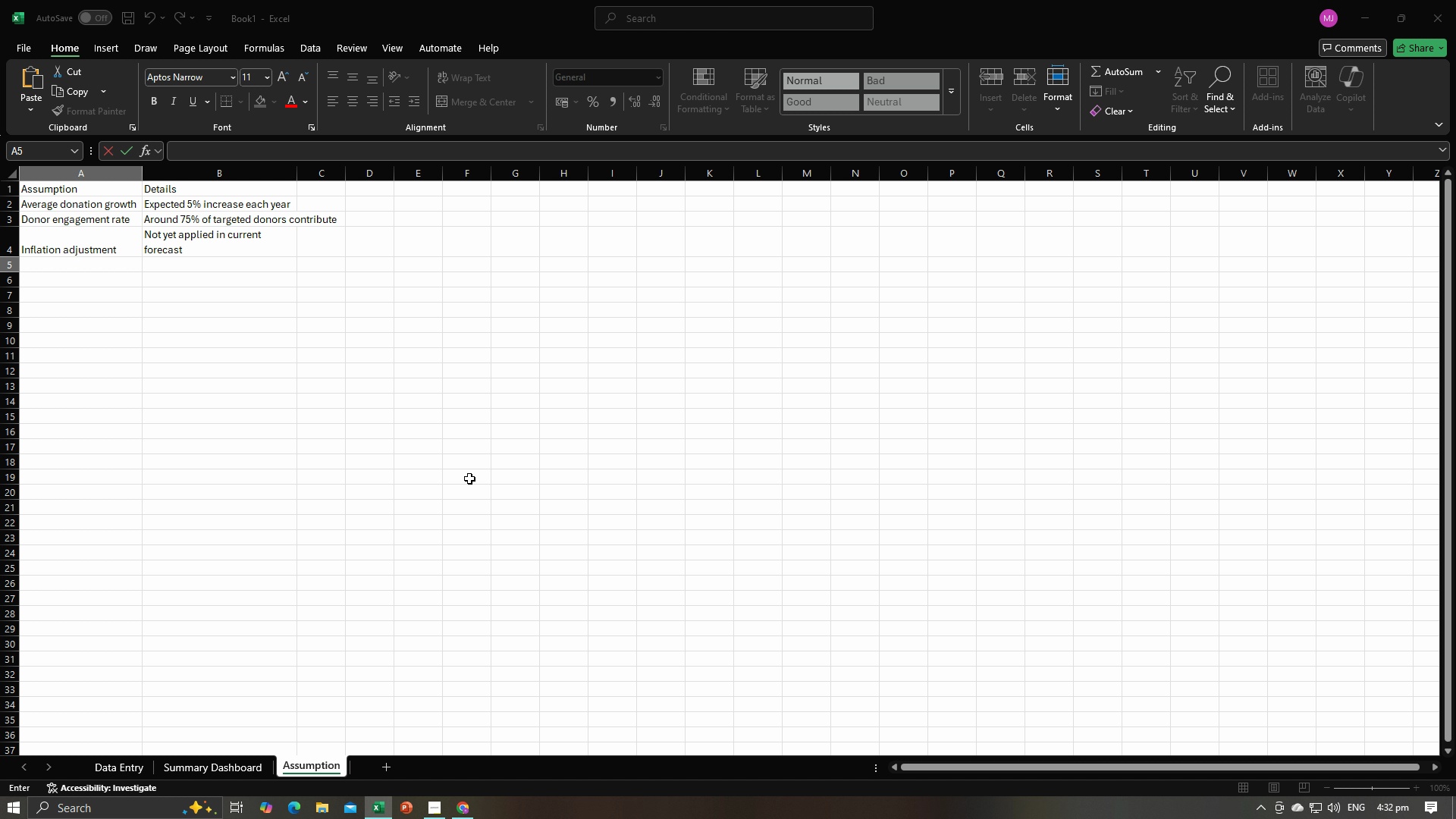 
key(Alt+Tab)
 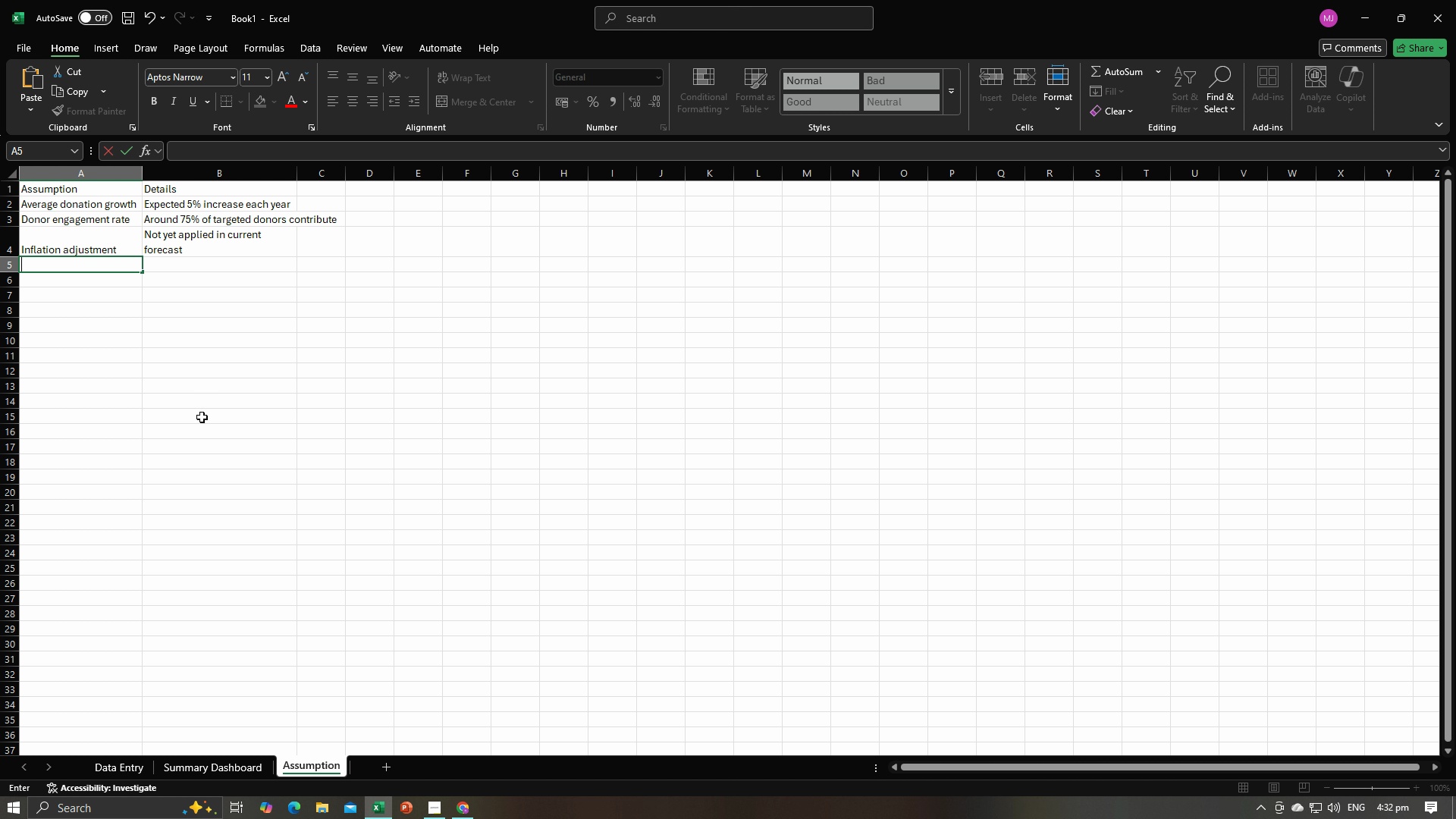 
key(Control+V)
 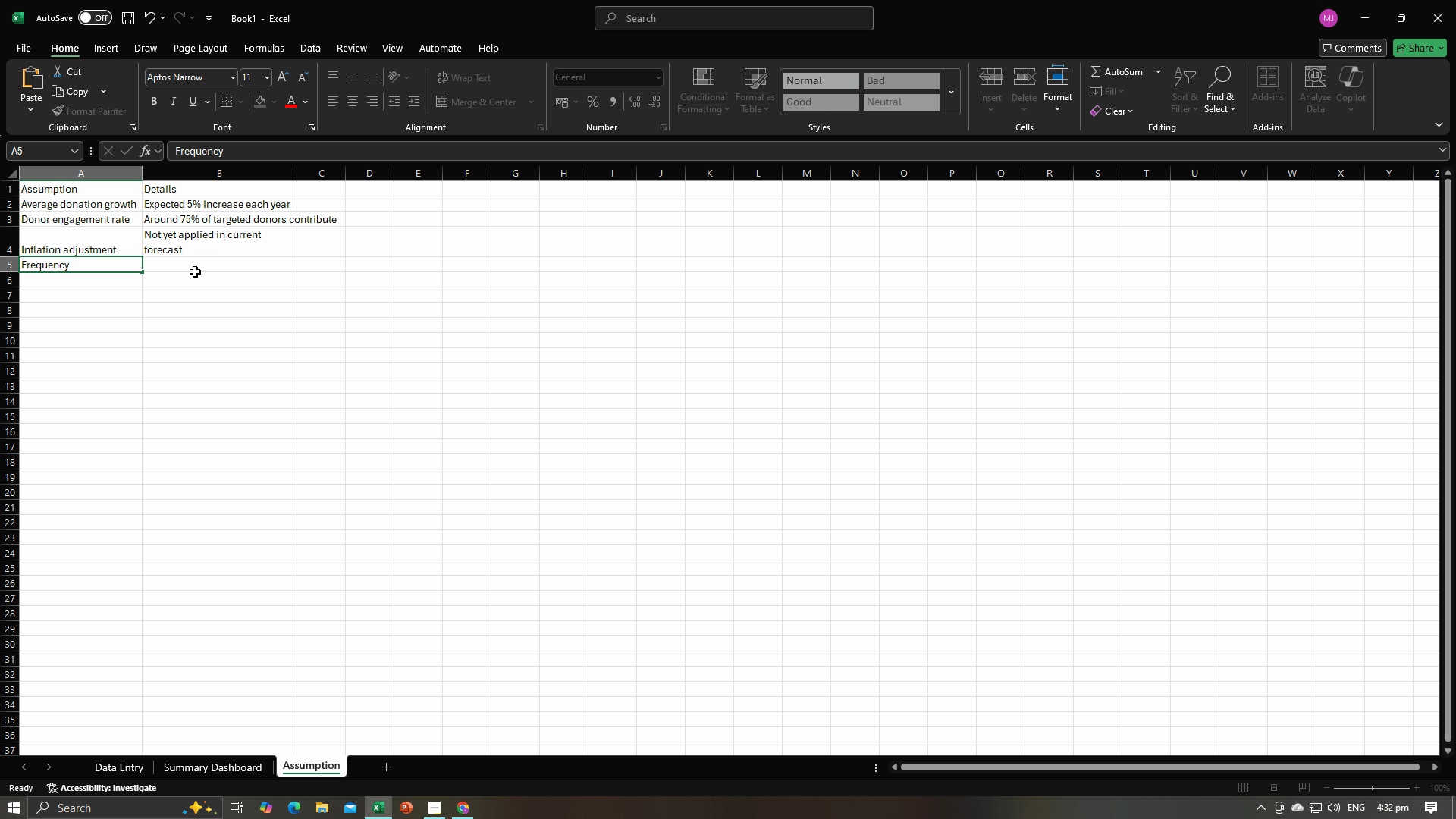 
left_click([195, 271])
 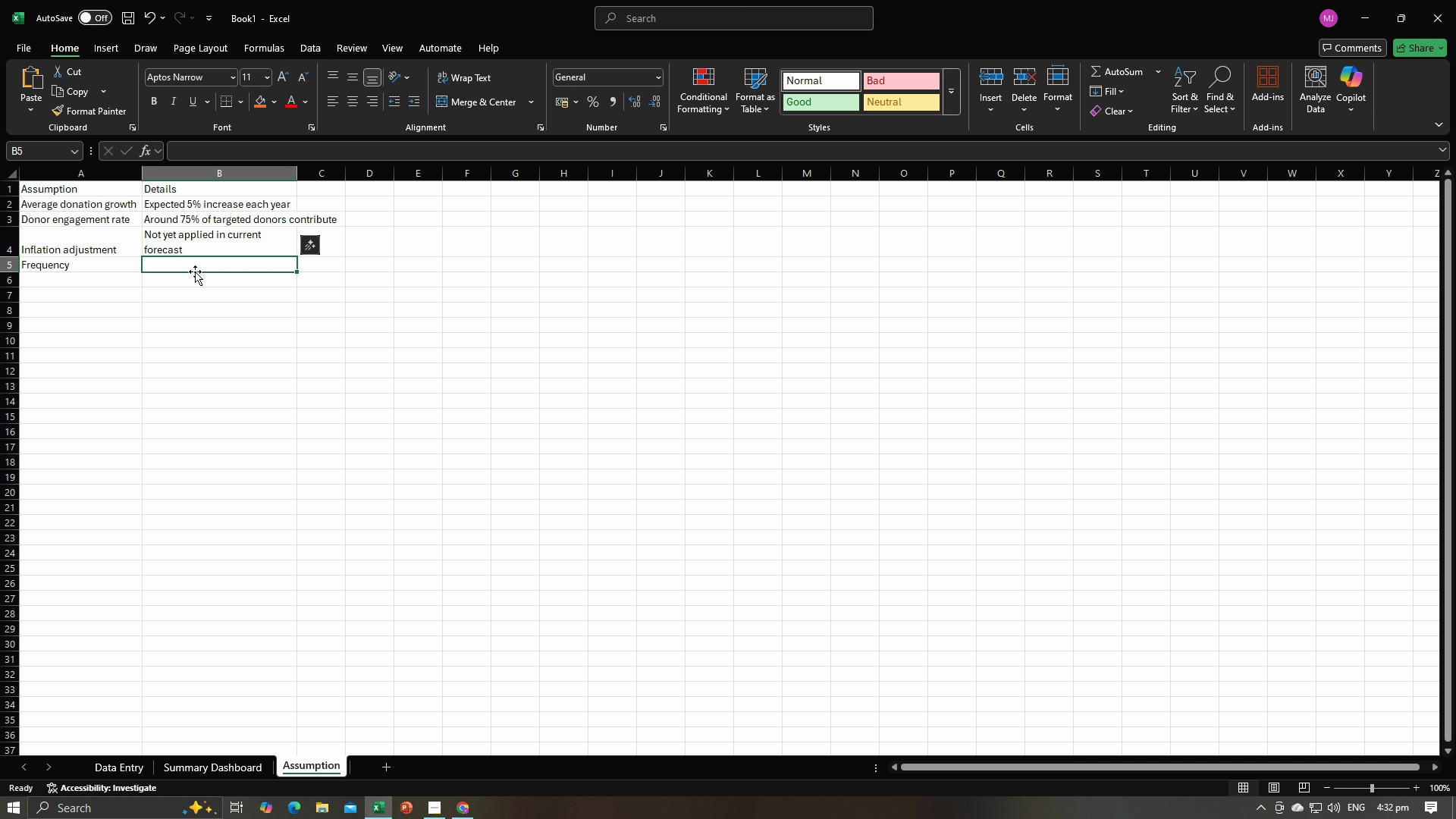 
key(Alt+AltLeft)
 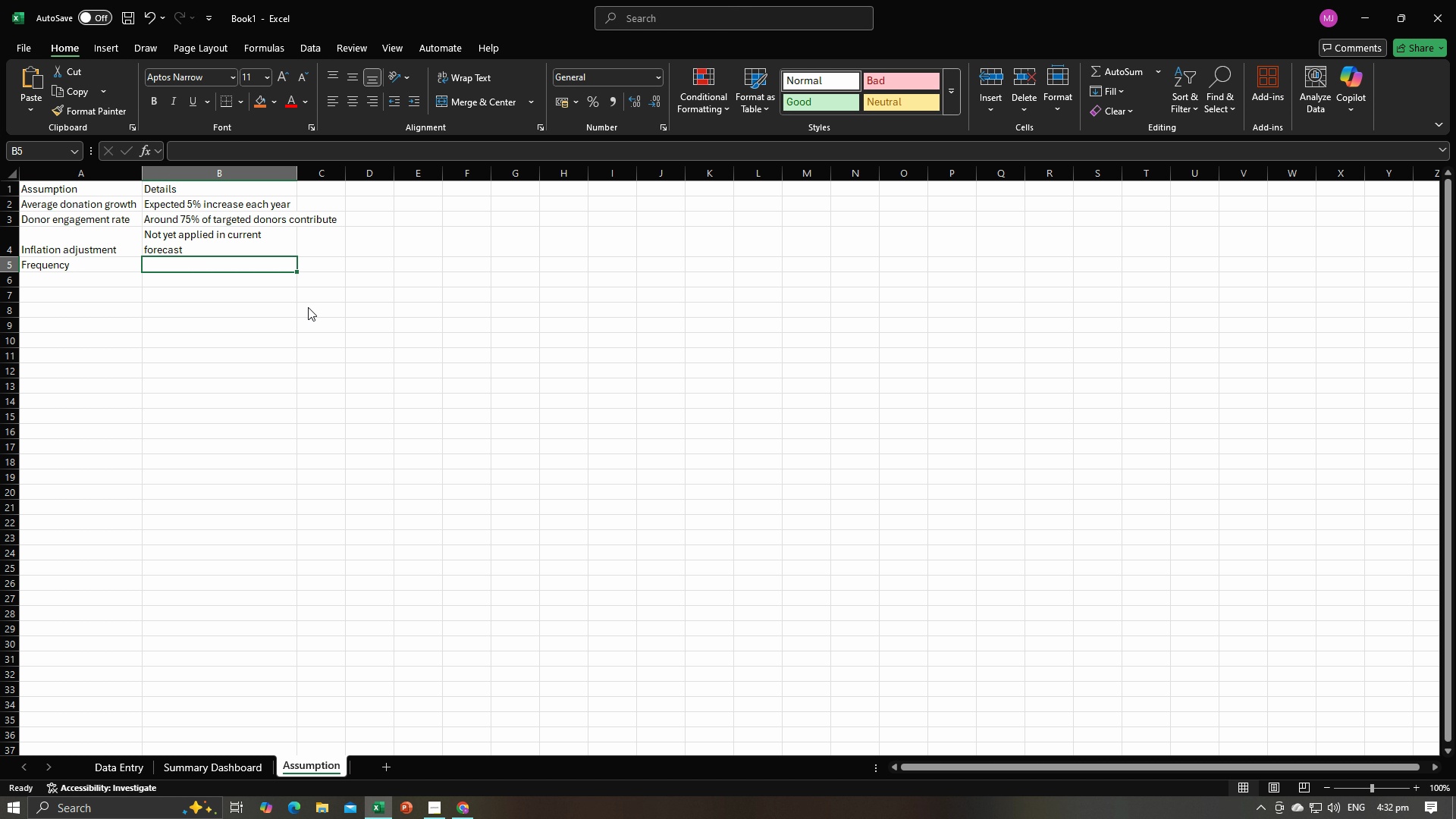 
key(Alt+Tab)
 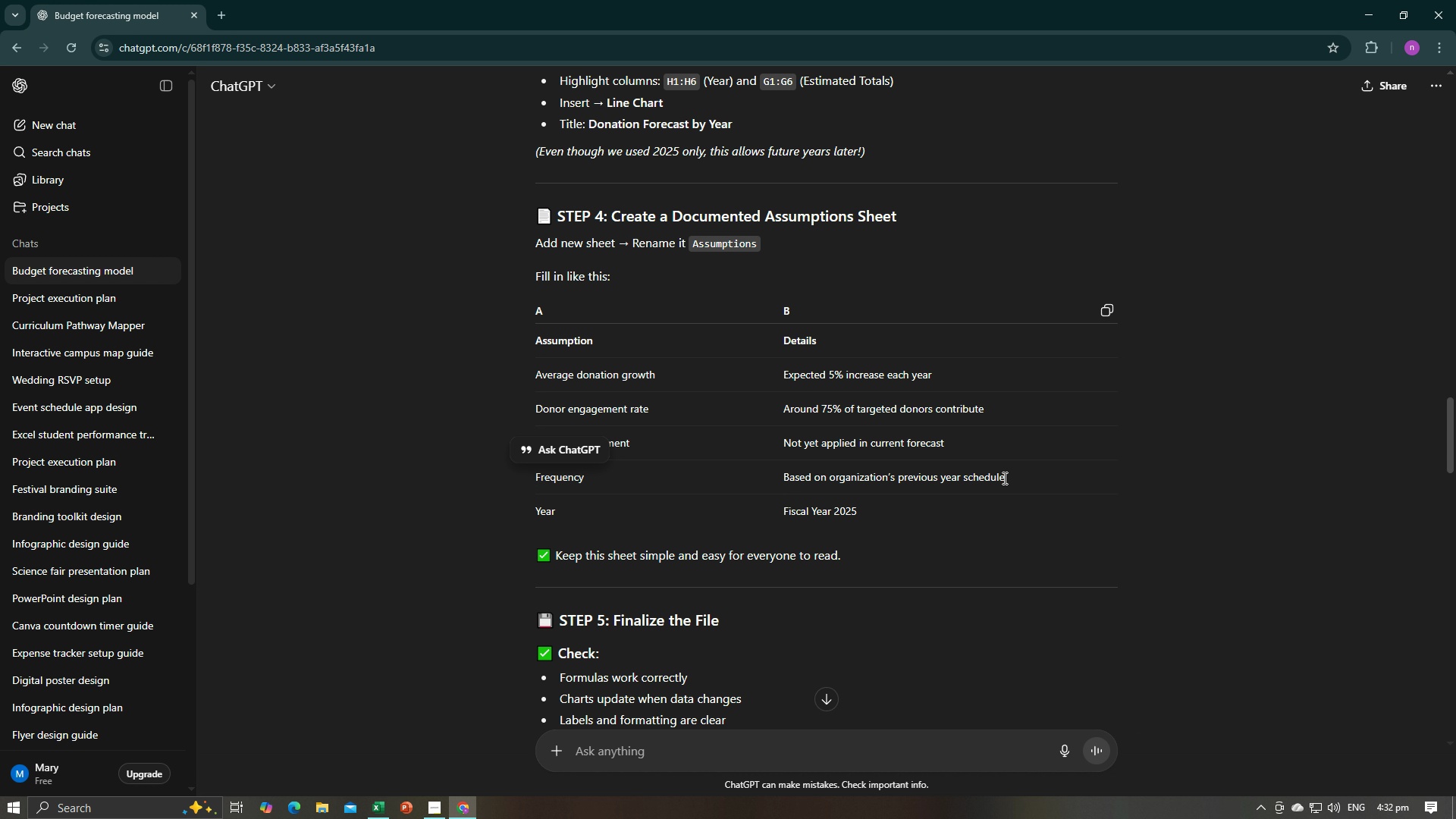 
left_click_drag(start_coordinate=[1009, 477], to_coordinate=[783, 484])
 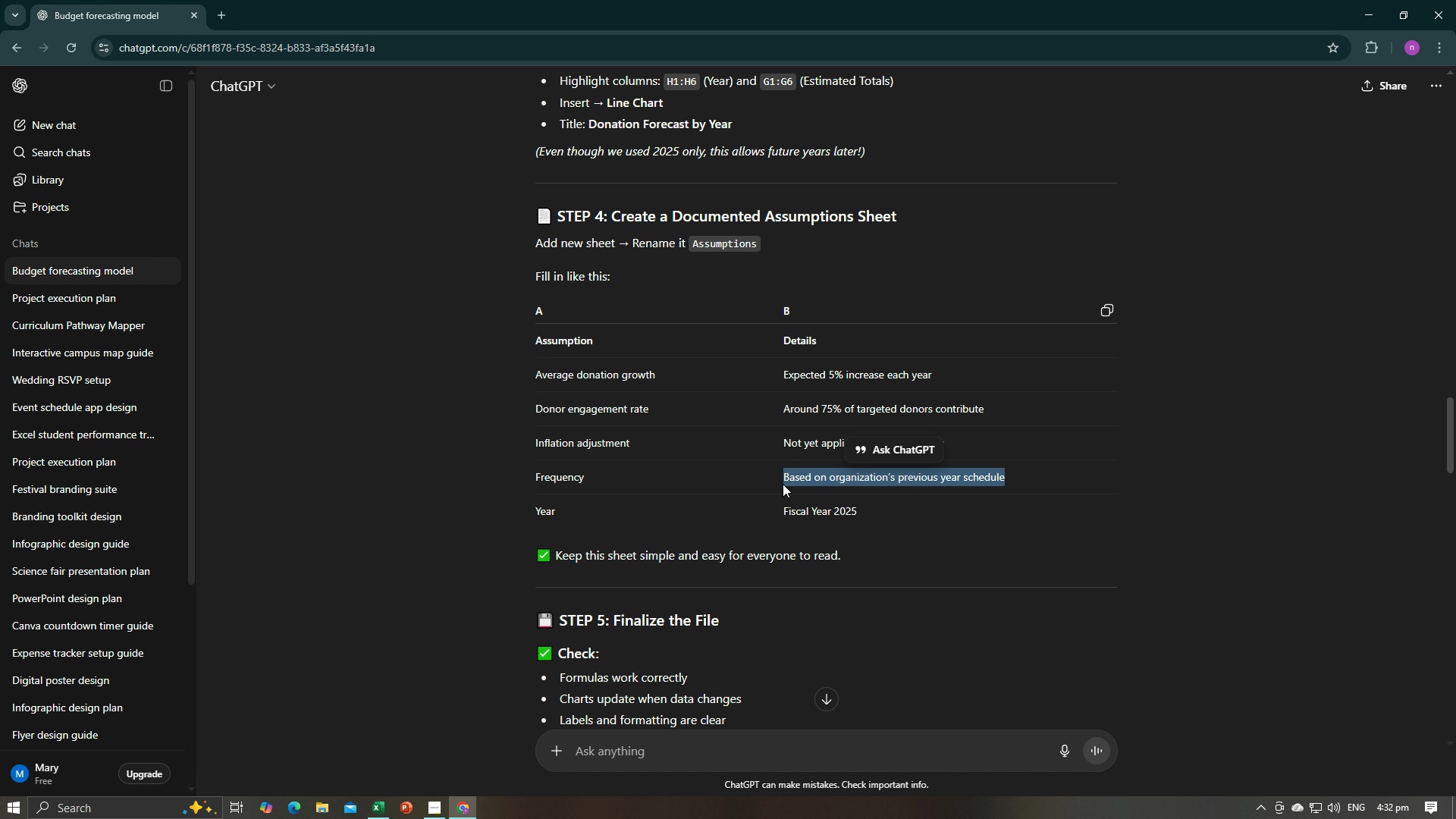 
key(Control+C)
 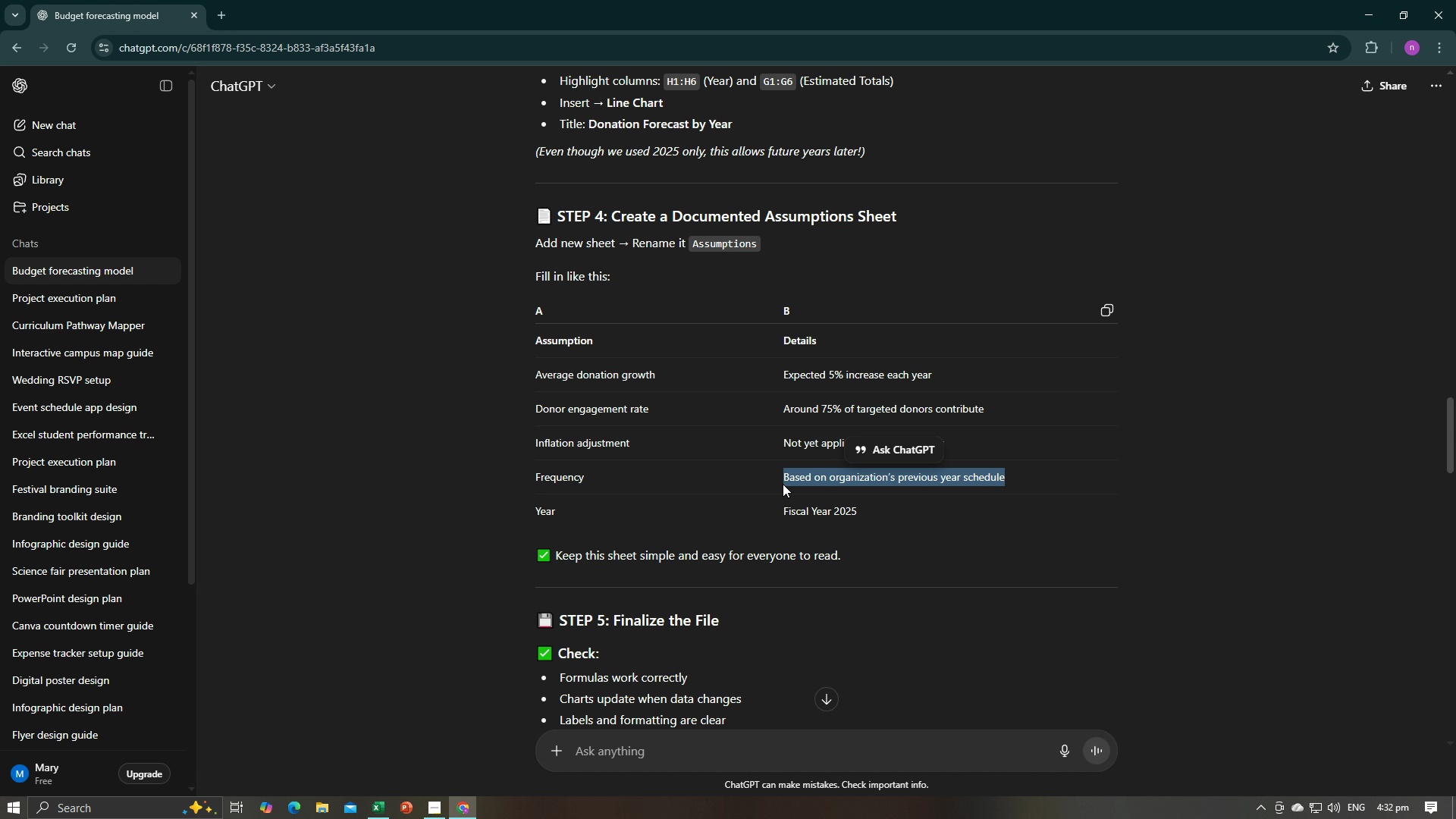 
key(Control+C)
 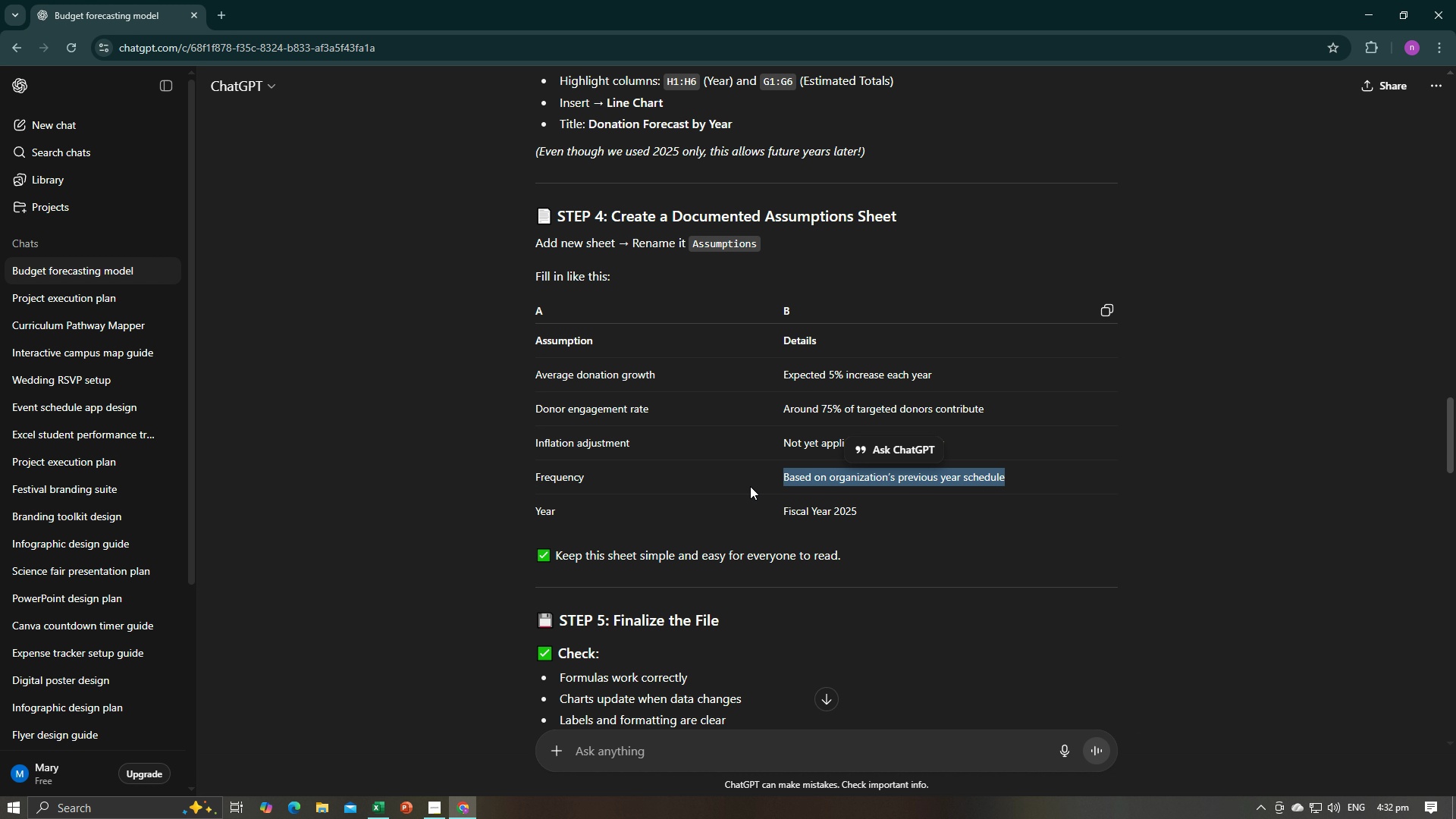 
key(Alt+AltLeft)
 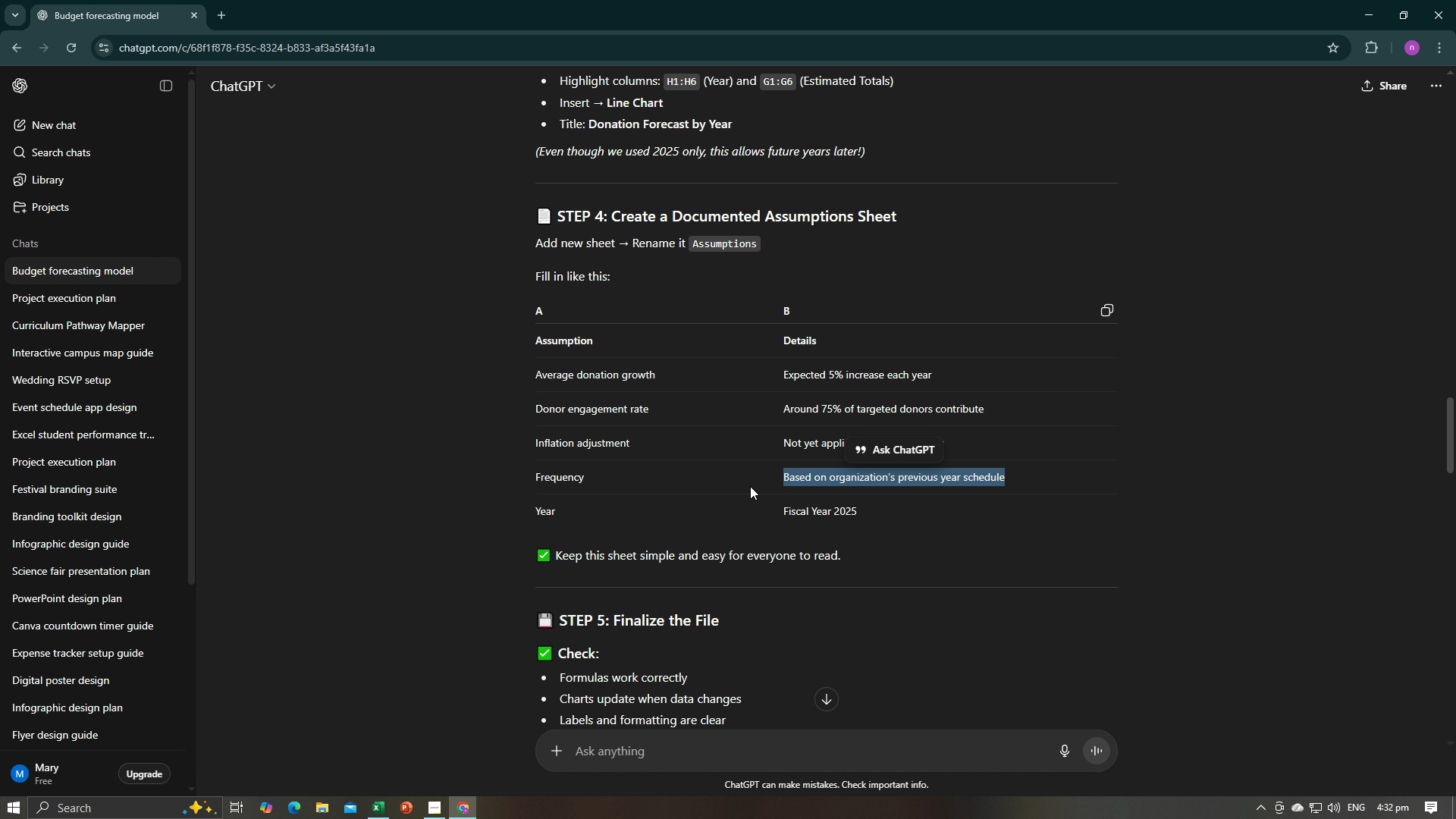 
key(Alt+Tab)
 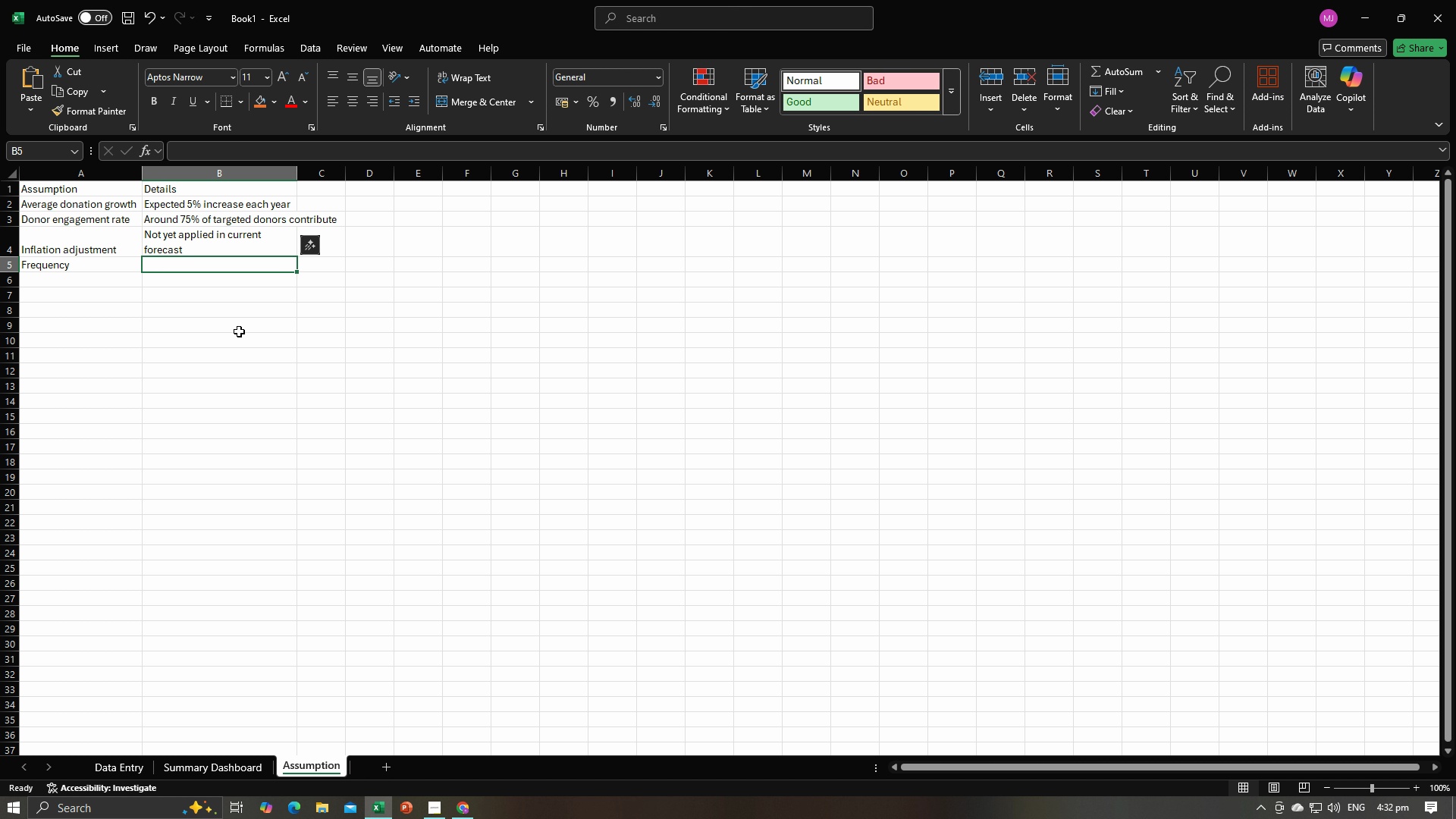 
key(Control+V)
 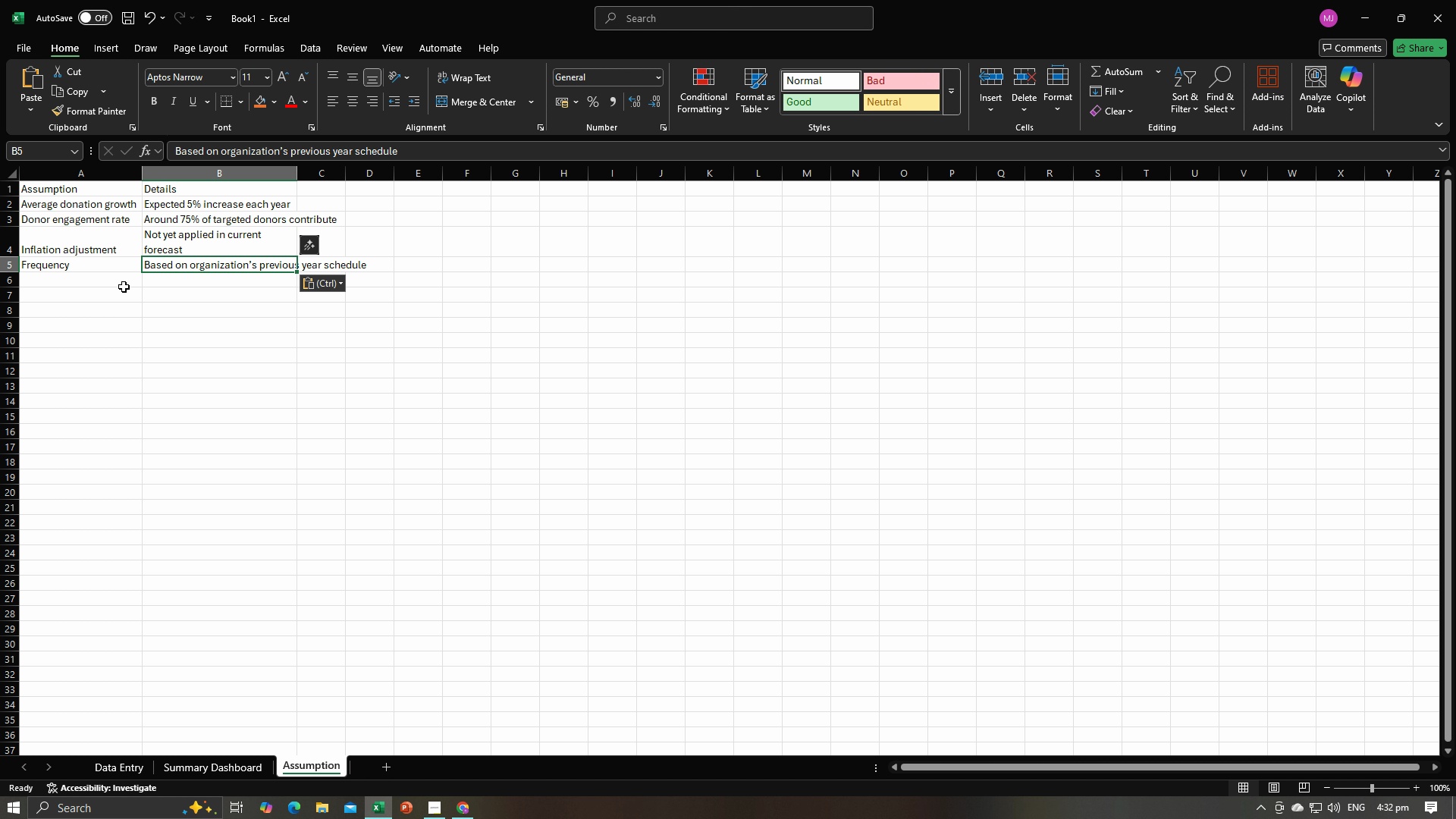 
key(Alt+AltLeft)
 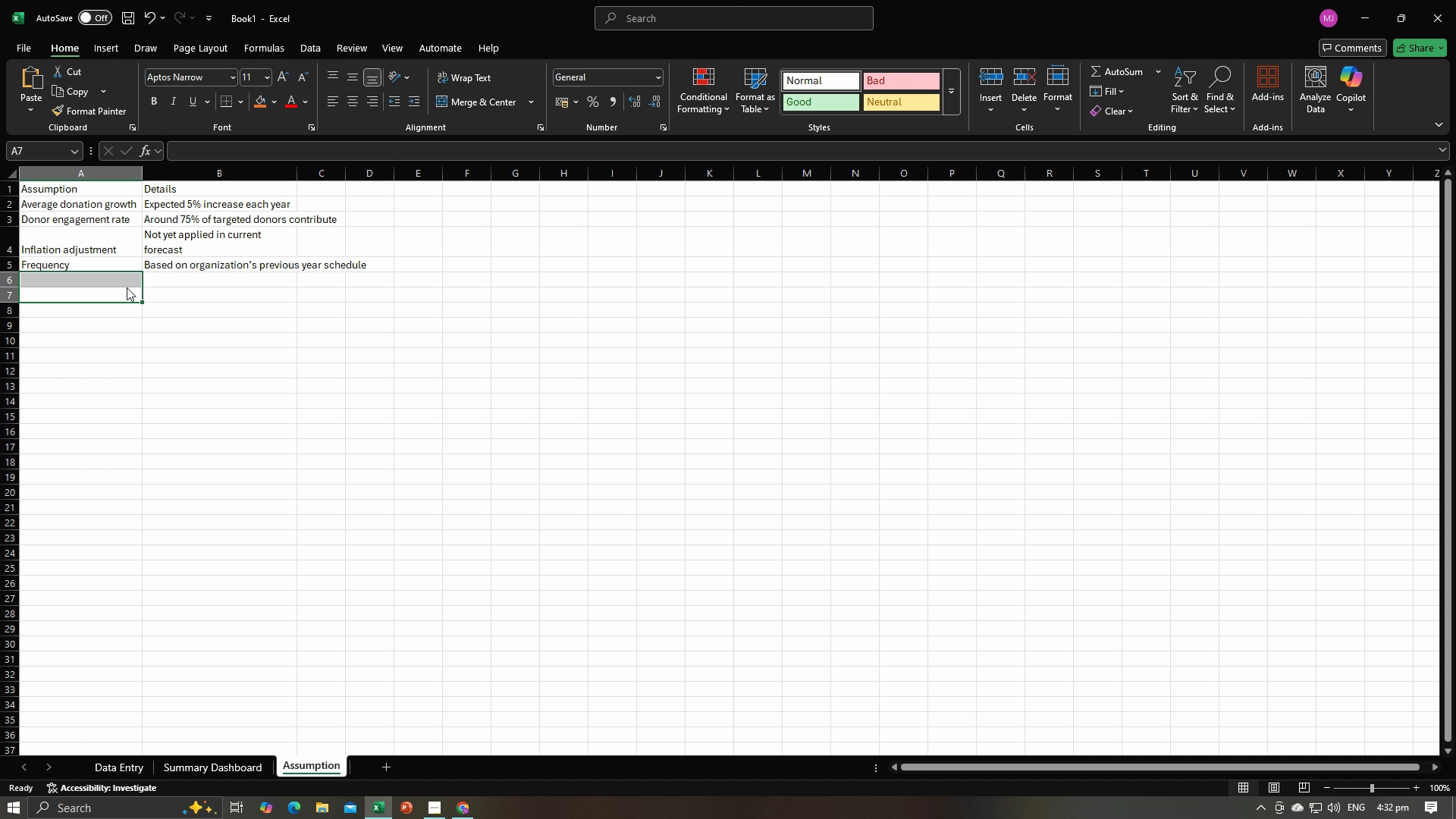 
key(Alt+Tab)
 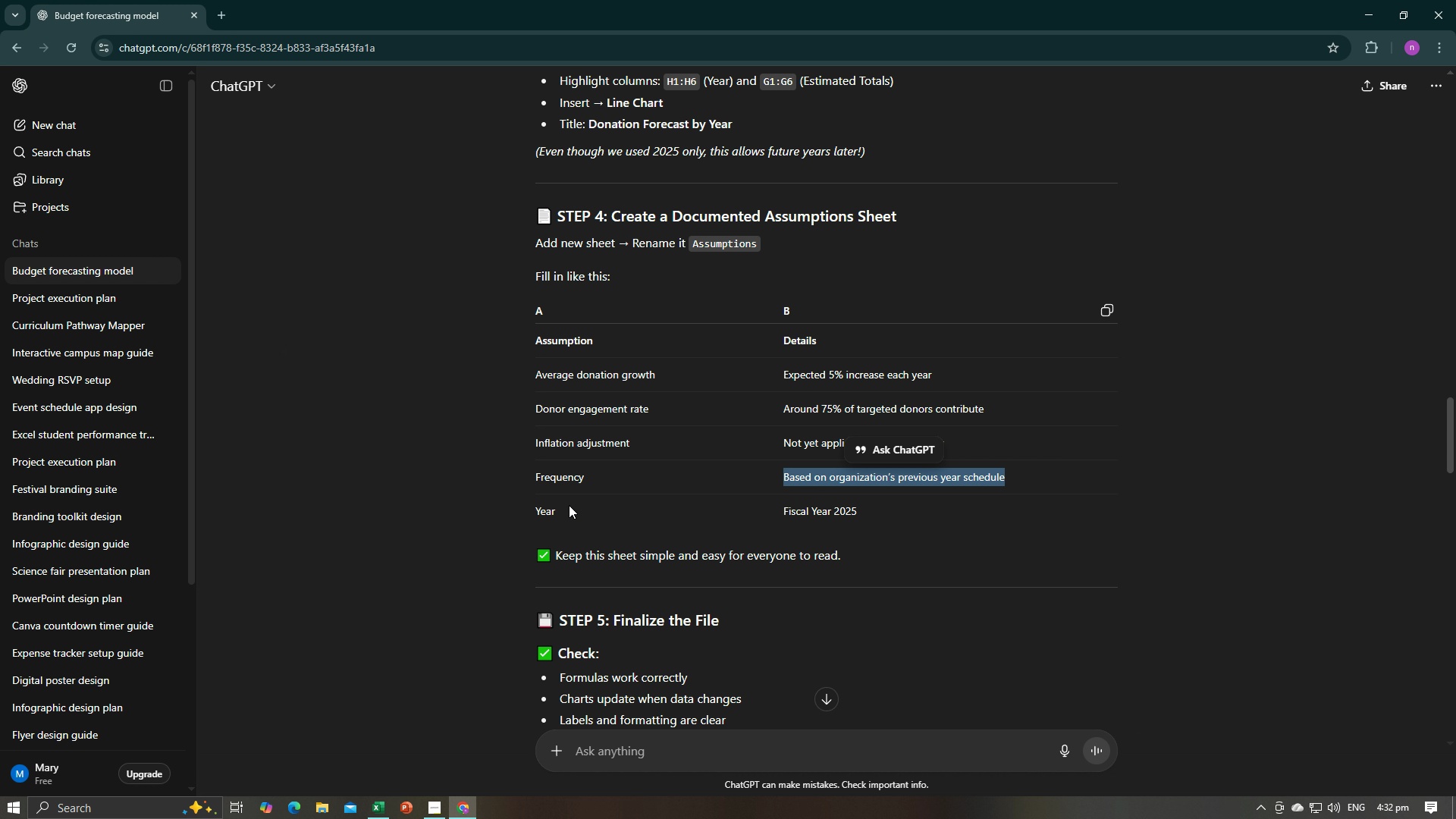 
left_click_drag(start_coordinate=[565, 511], to_coordinate=[536, 508])
 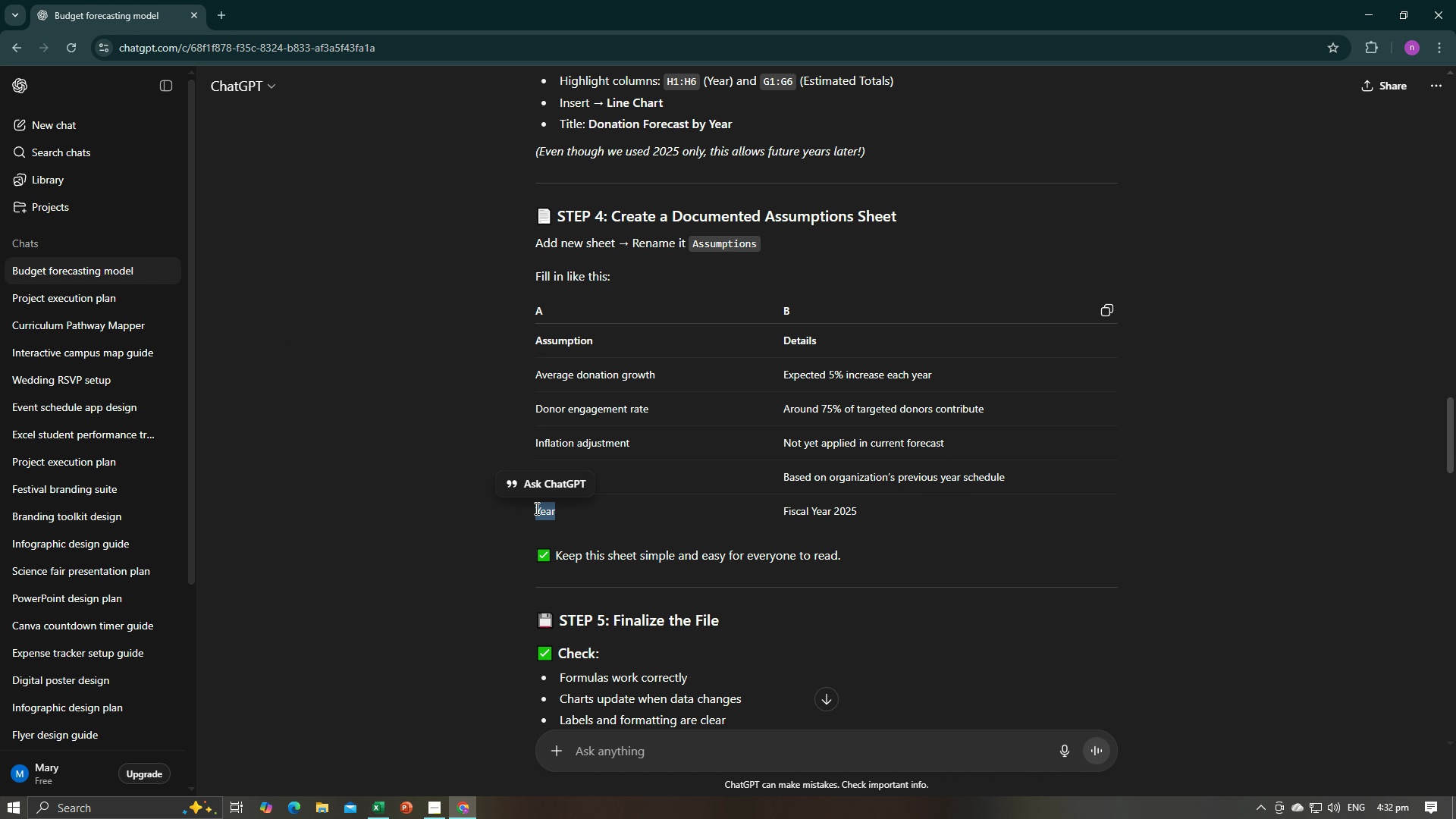 
key(Control+C)
 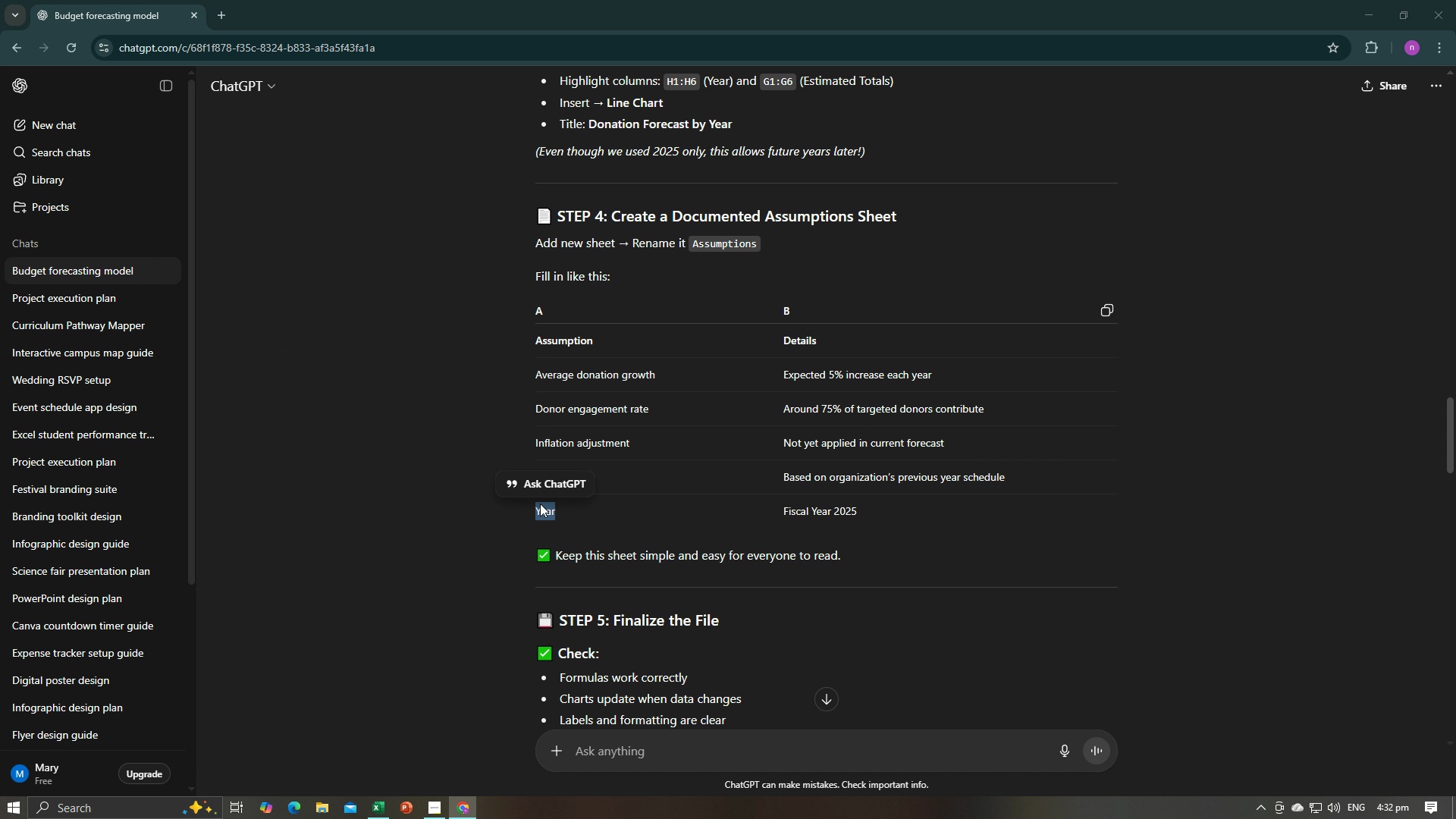 
key(Alt+AltLeft)
 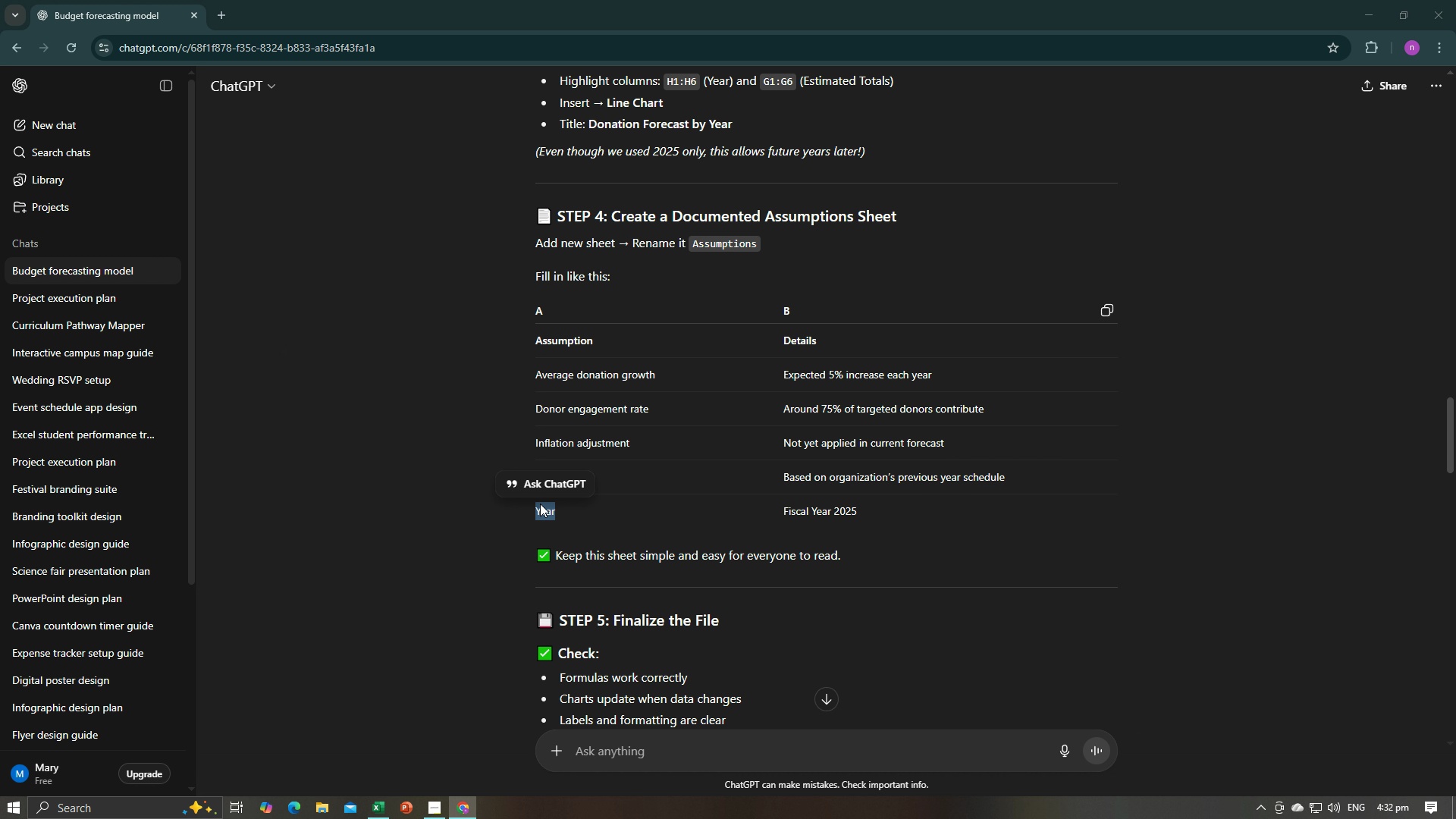 
key(Alt+Tab)
 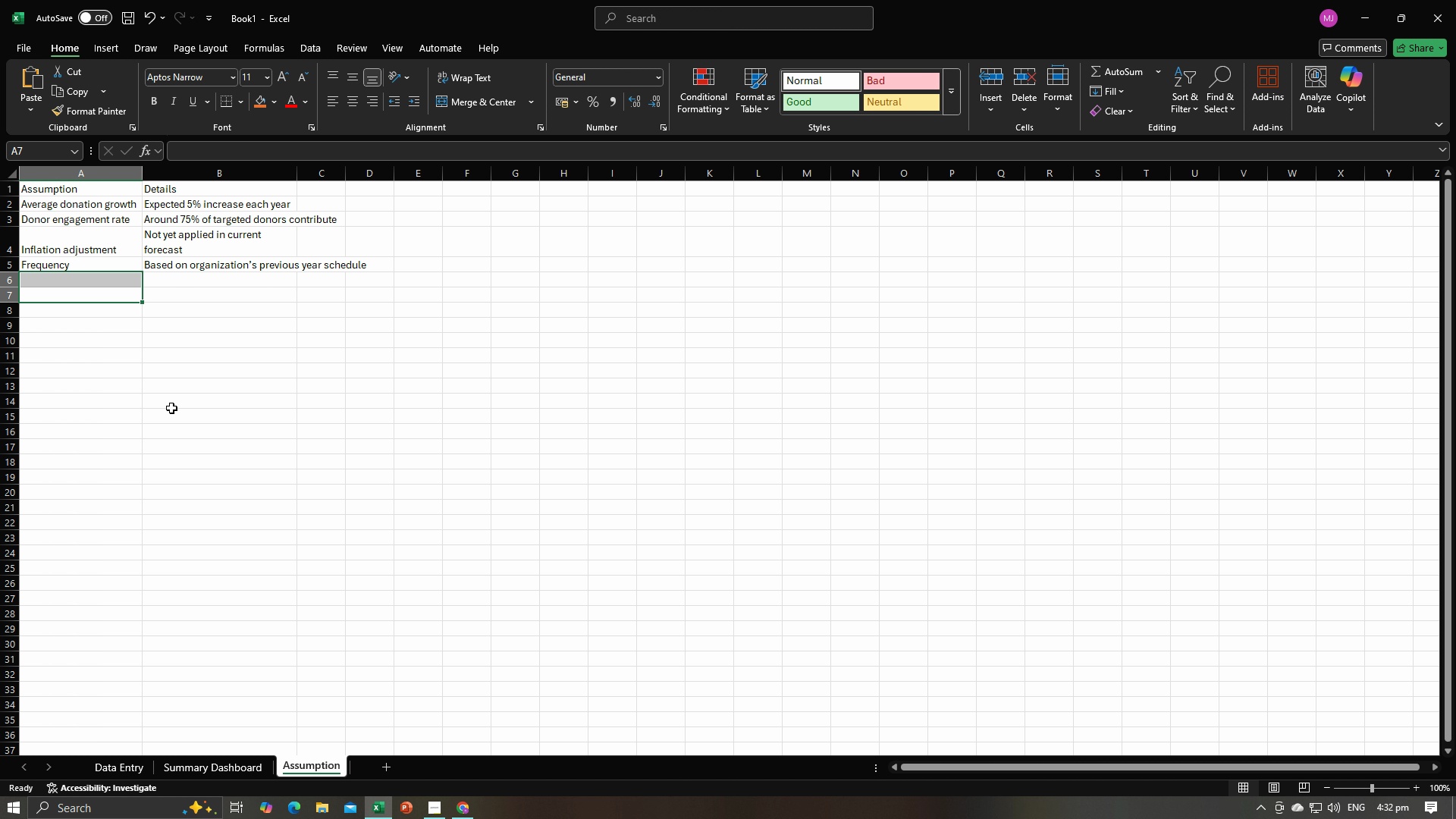 
left_click([171, 408])
 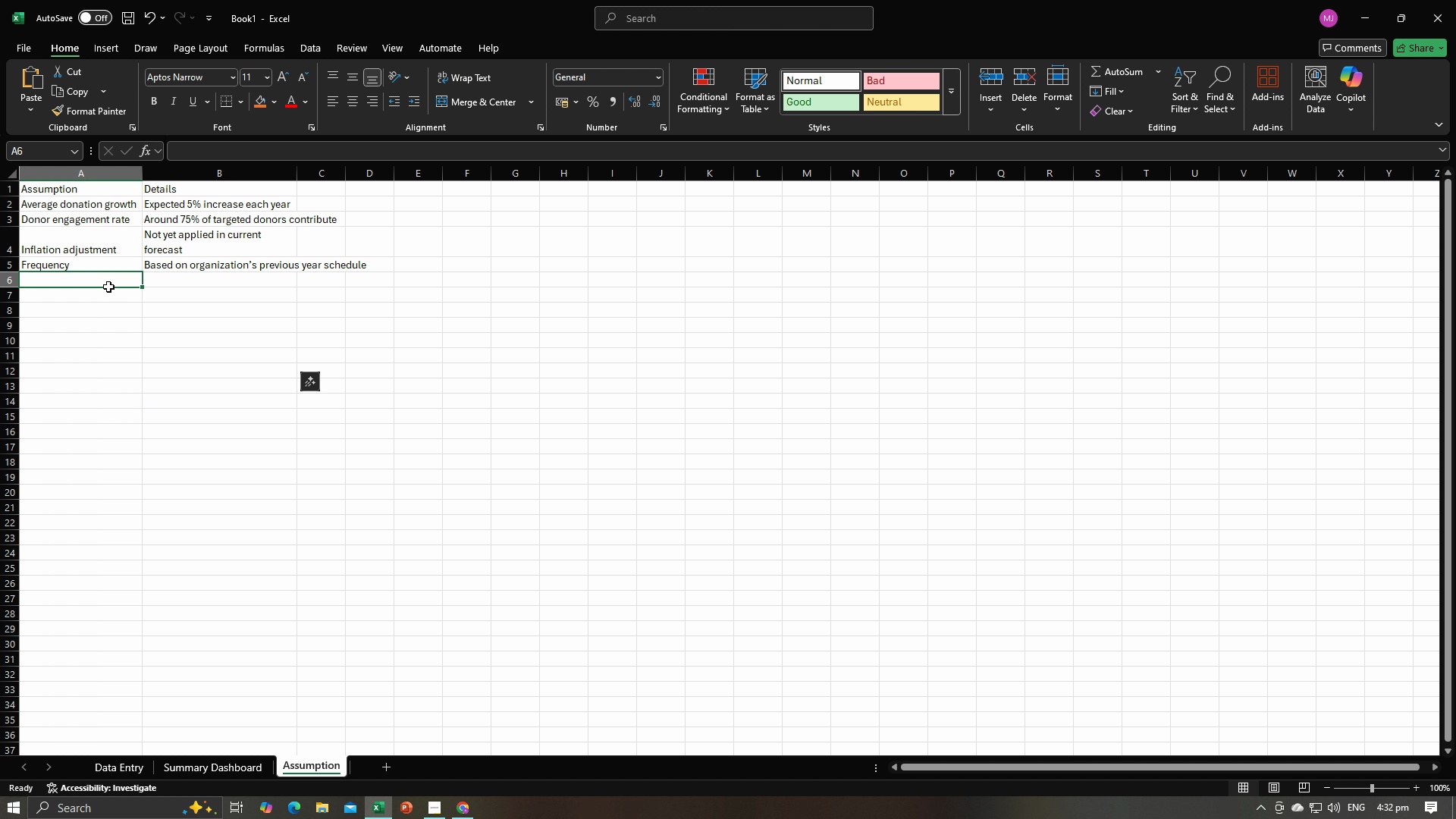 
left_click([108, 287])
 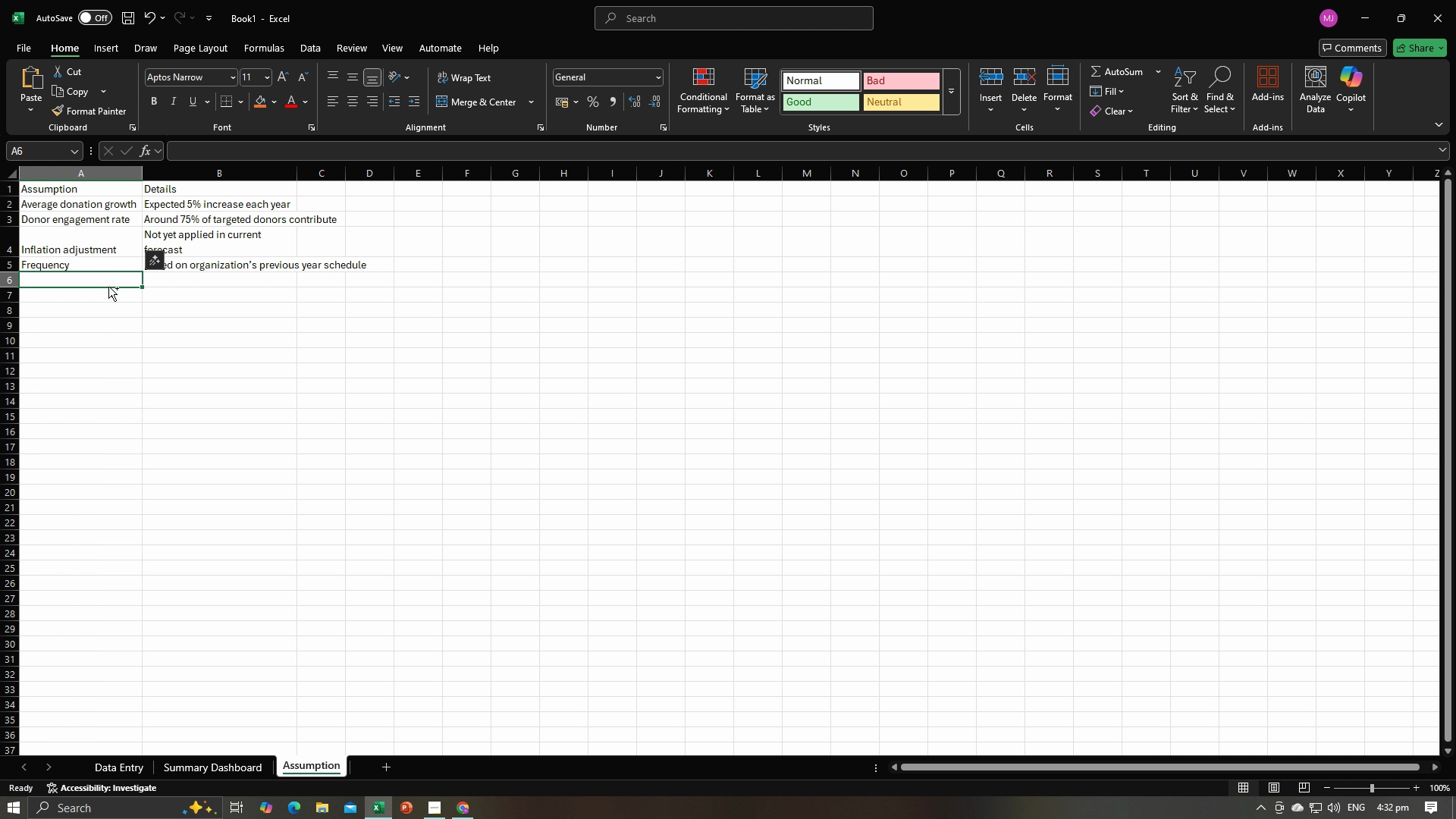 
key(Control+V)
 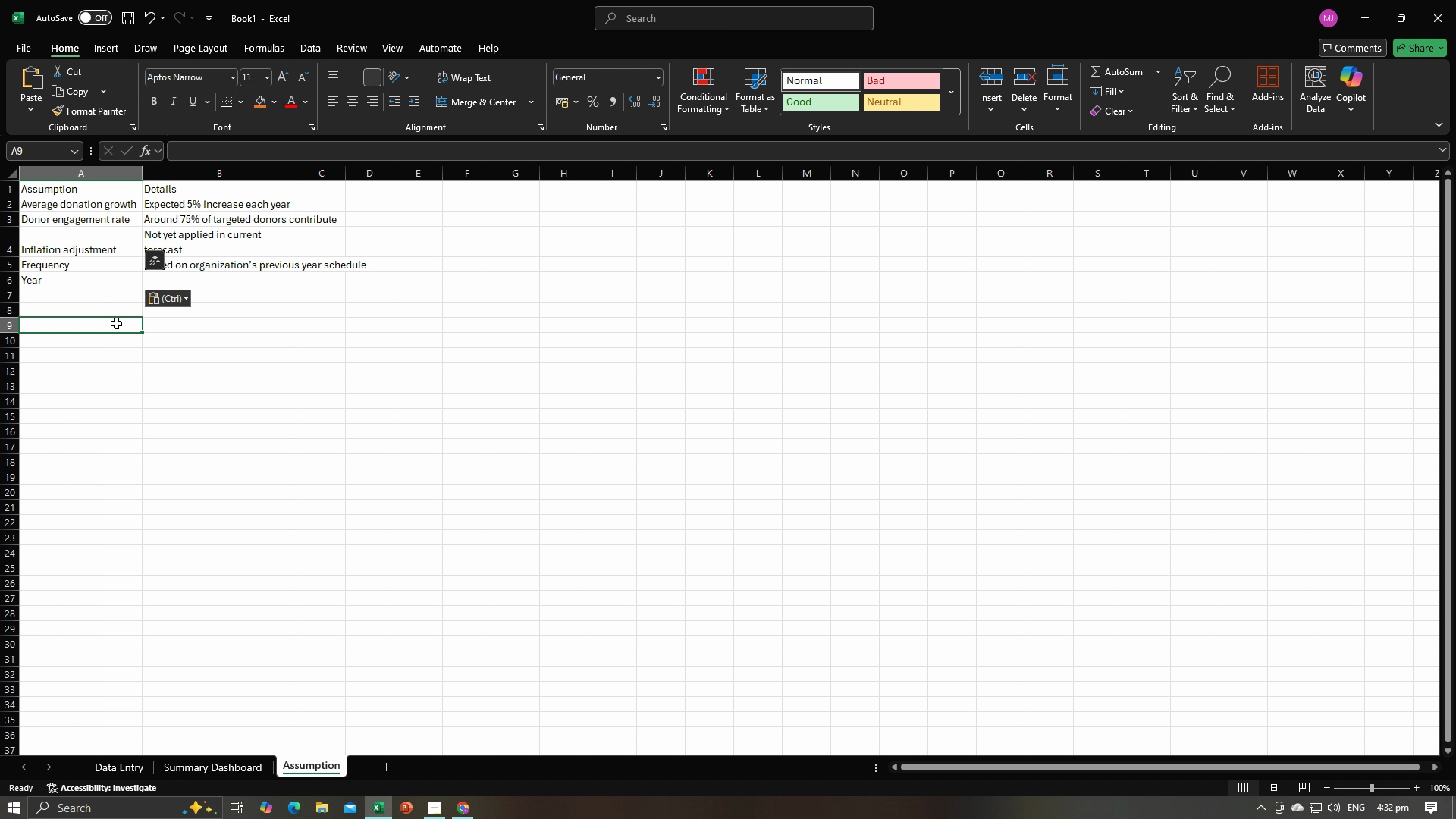 
left_click([115, 323])
 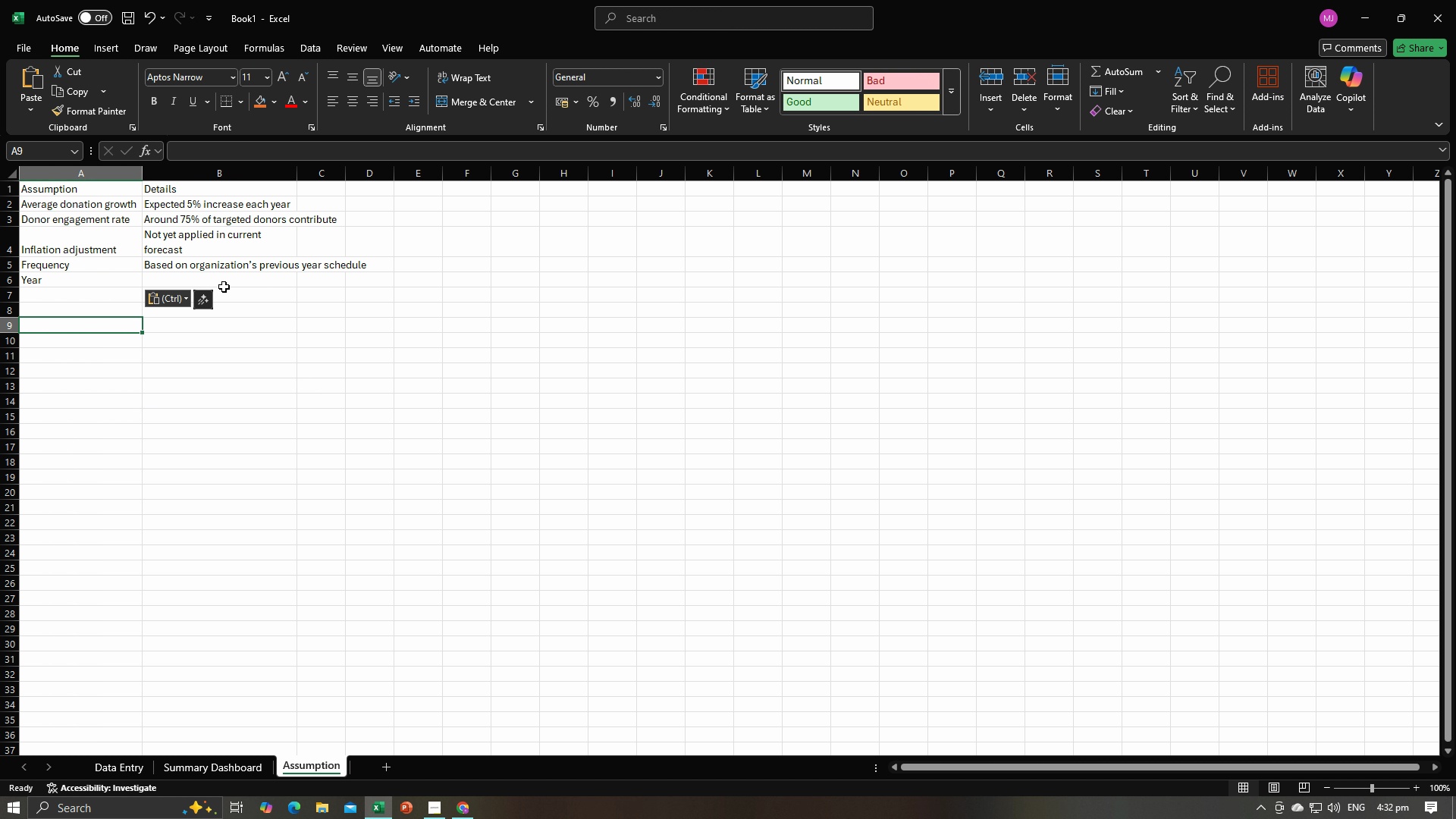 
double_click([224, 287])
 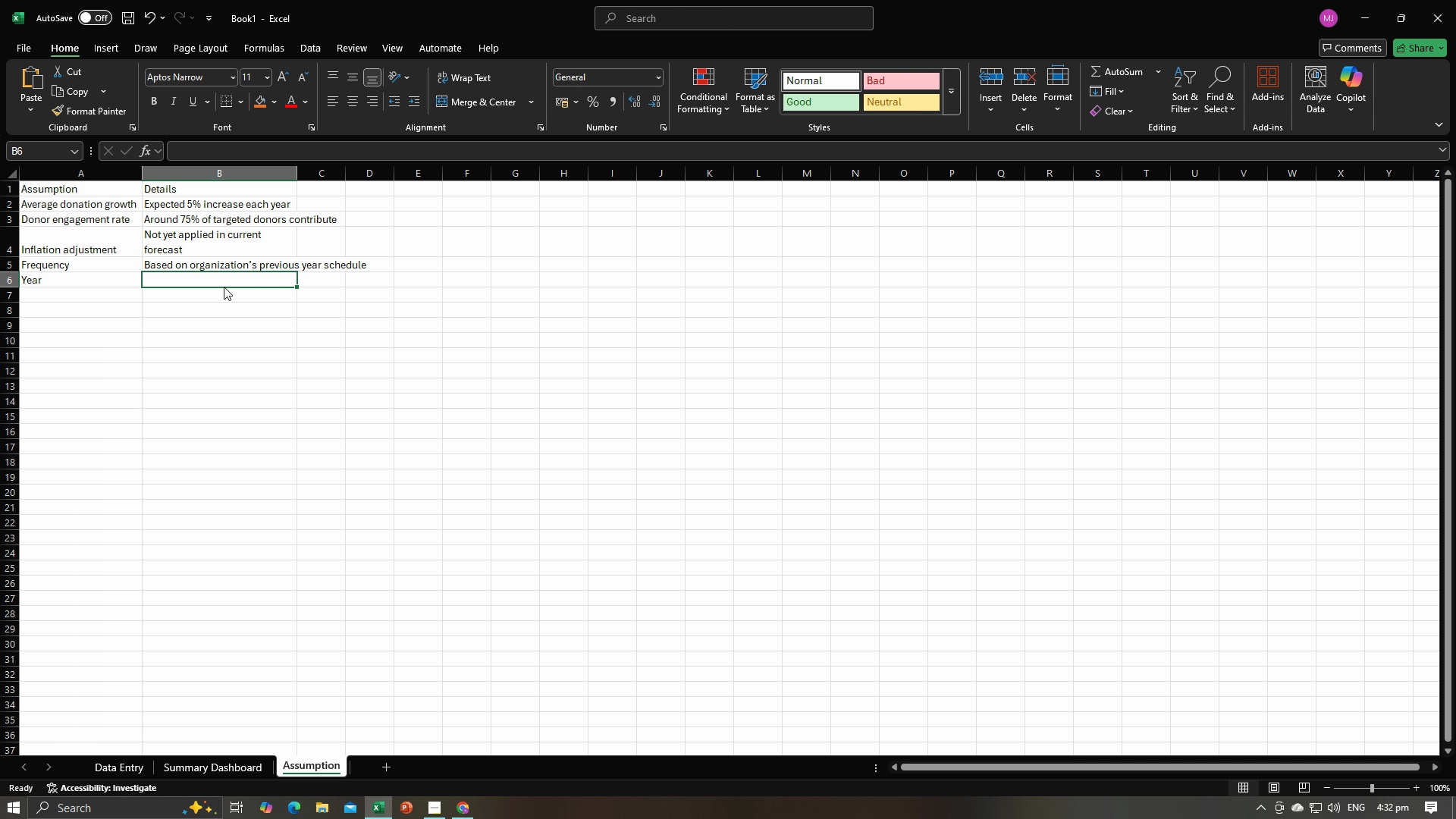 
key(Alt+AltLeft)
 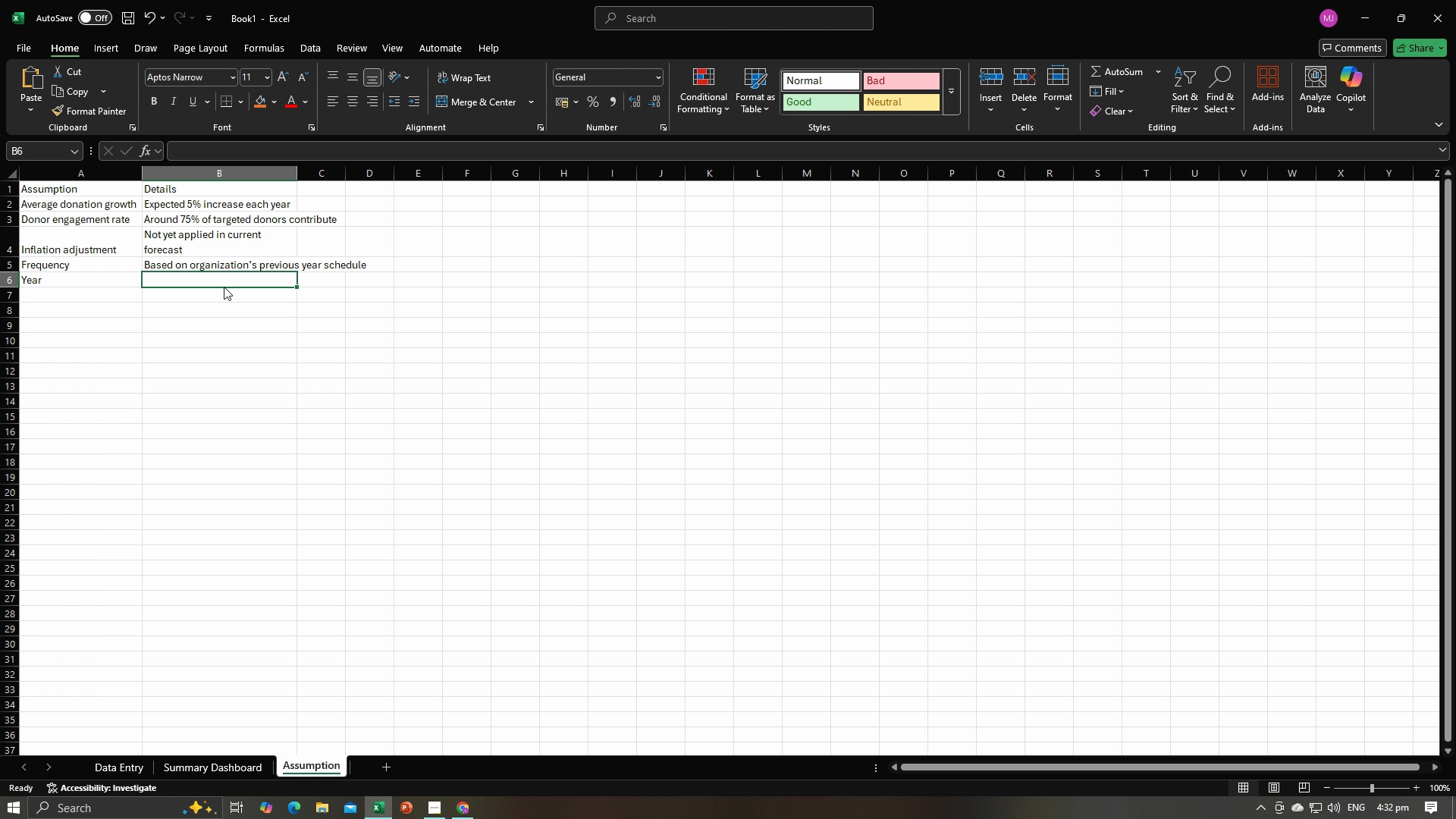 
key(Alt+Tab)
 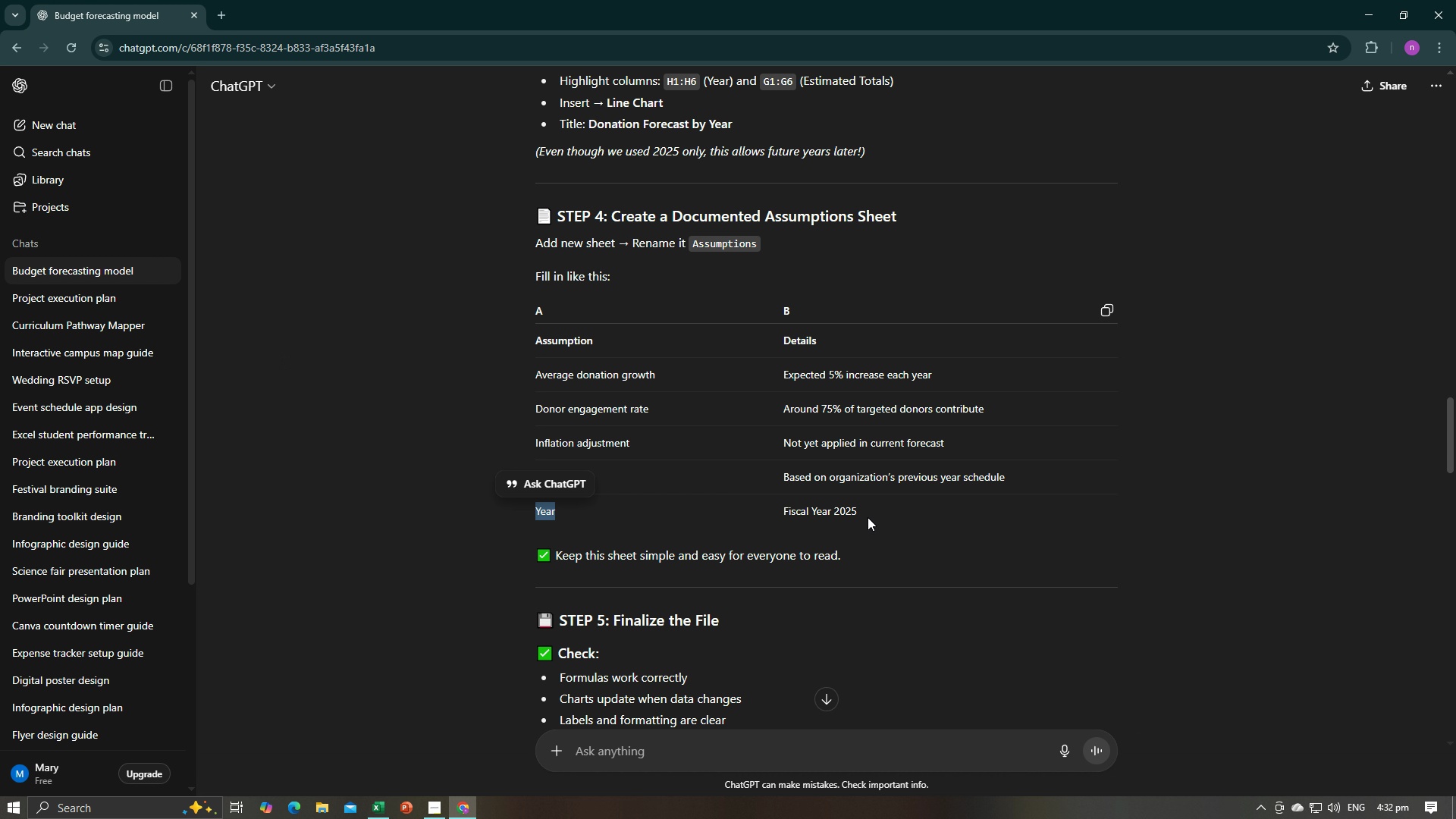 
left_click_drag(start_coordinate=[866, 515], to_coordinate=[783, 513])
 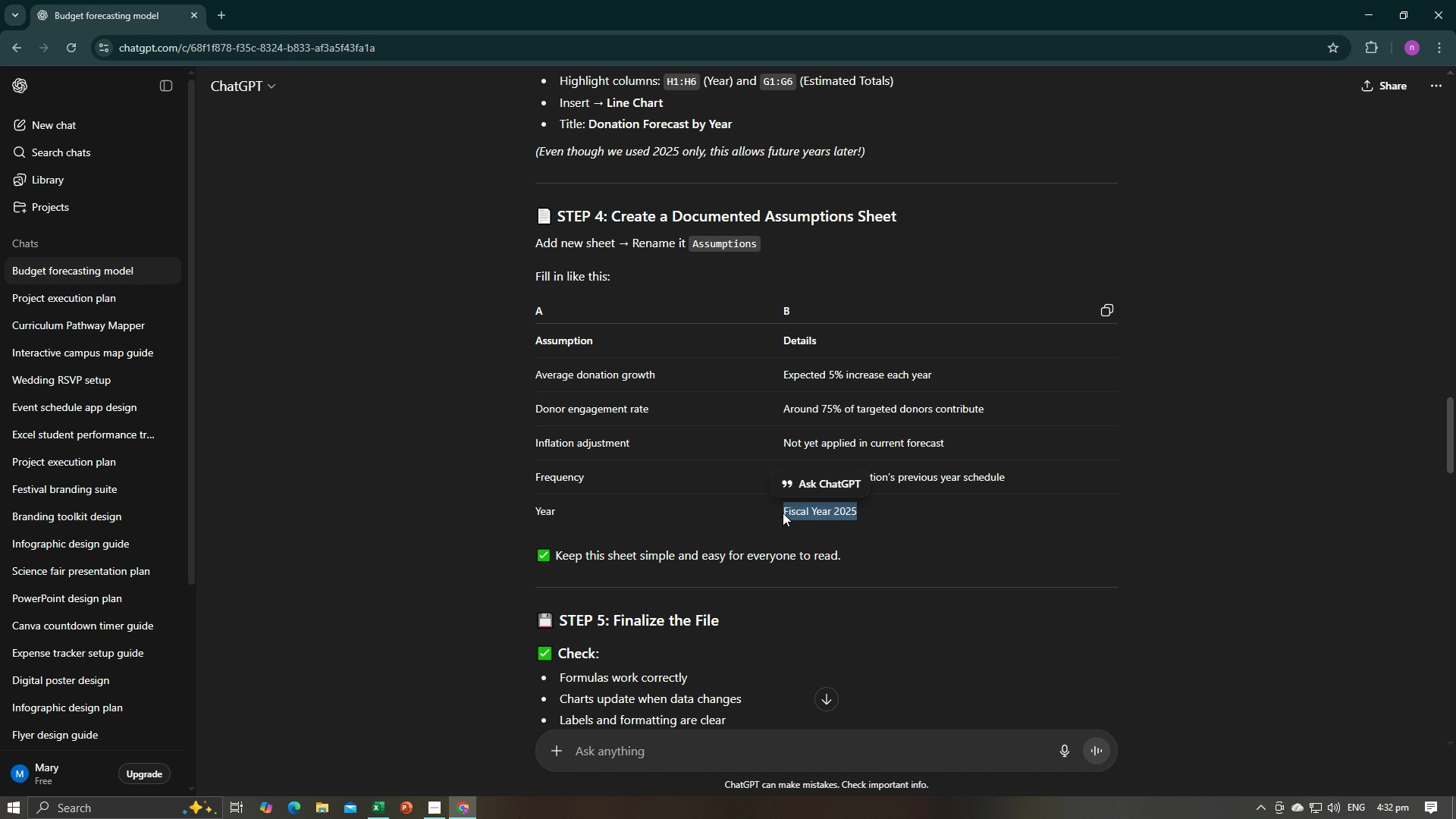 
key(Control+C)
 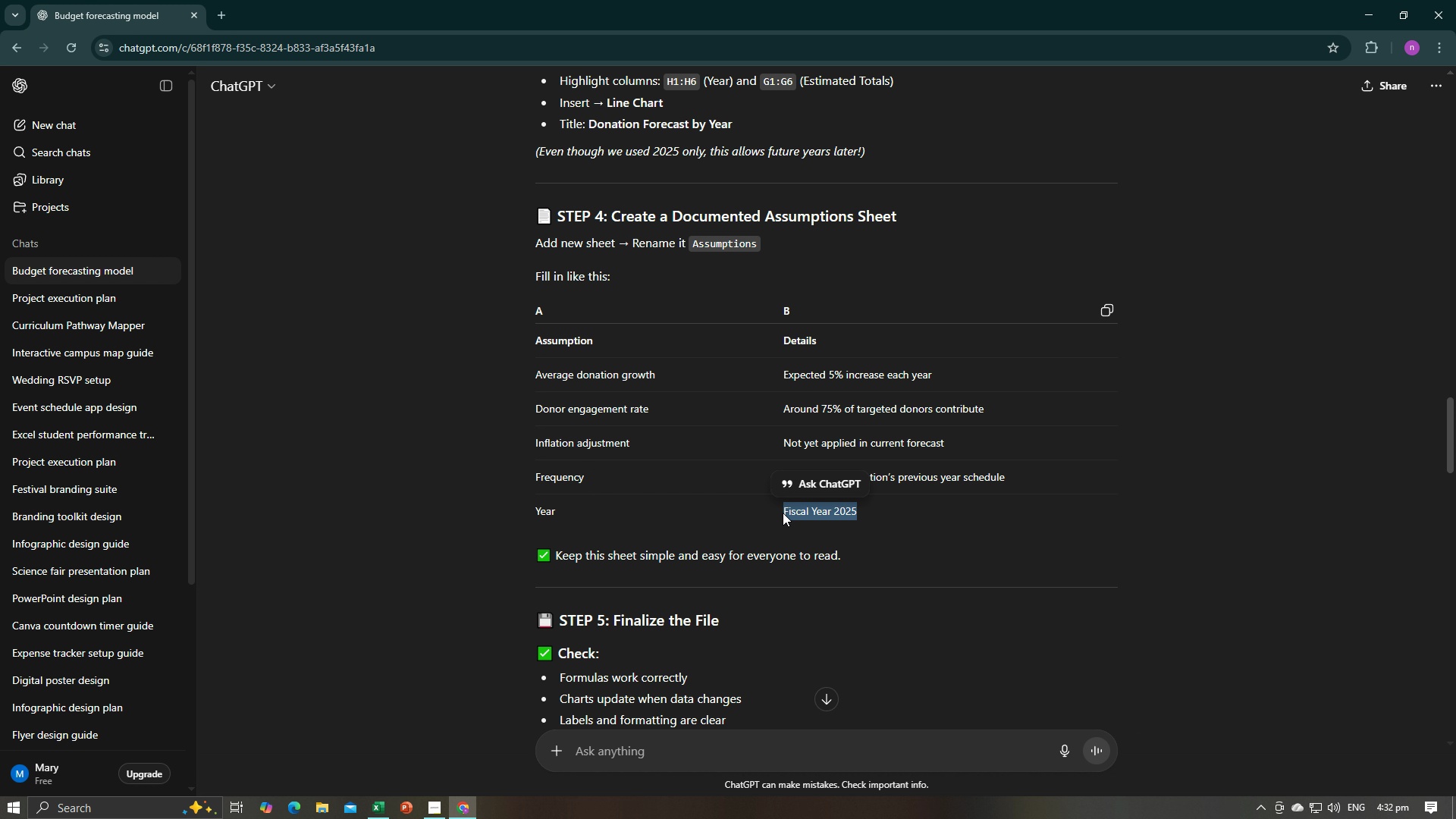 
key(Control+C)
 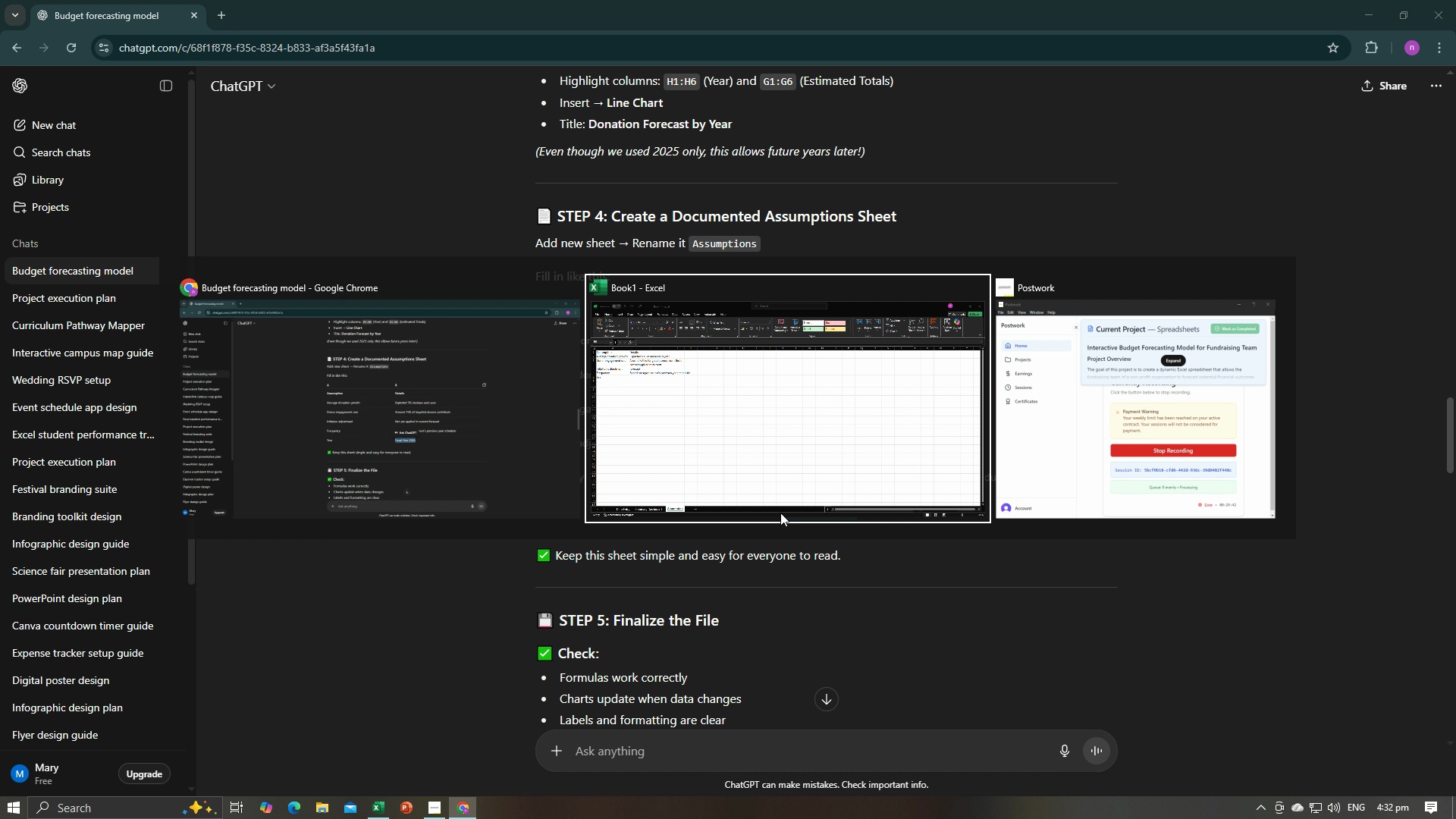 
key(Alt+AltLeft)
 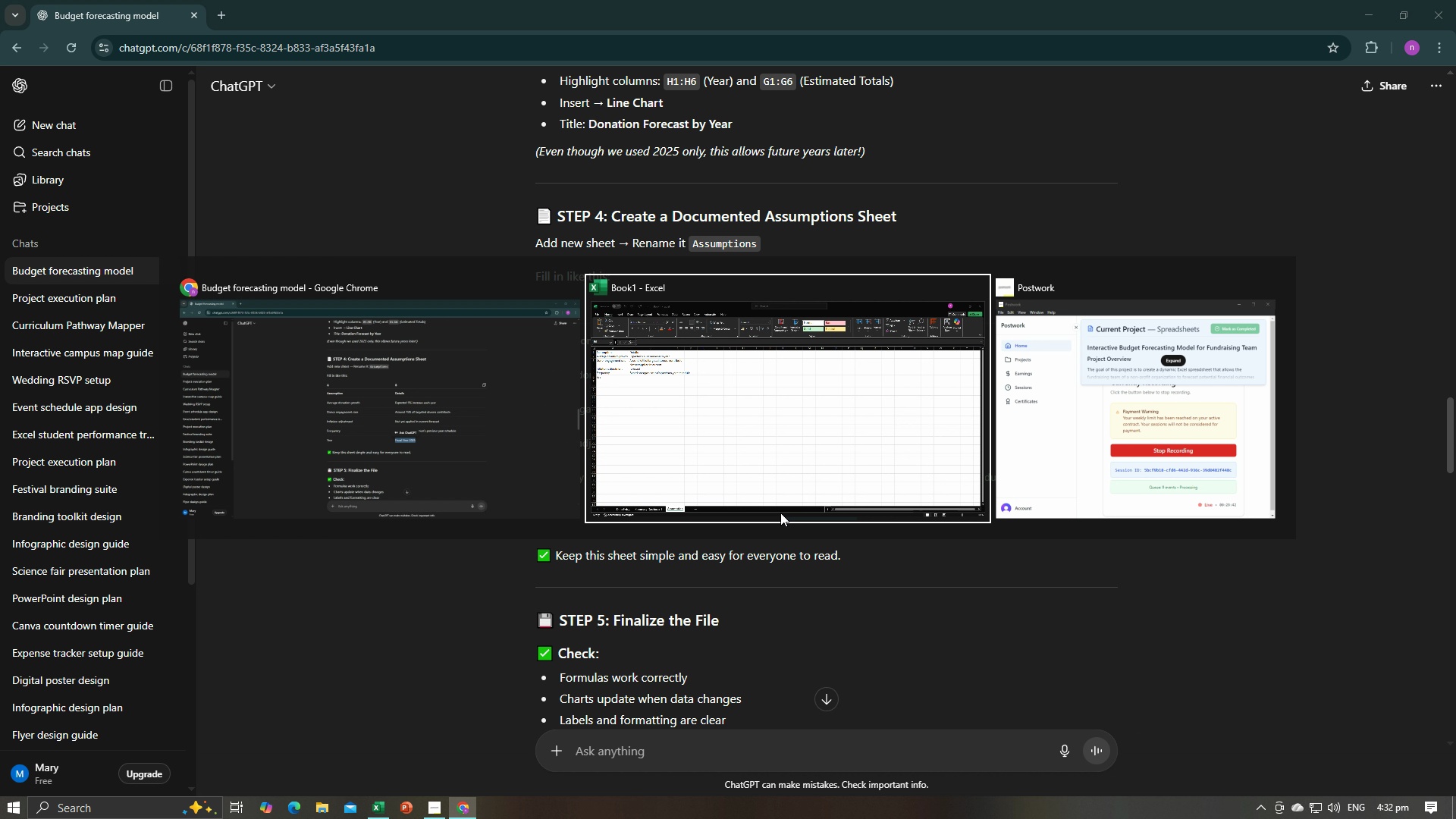 
key(Alt+Tab)
 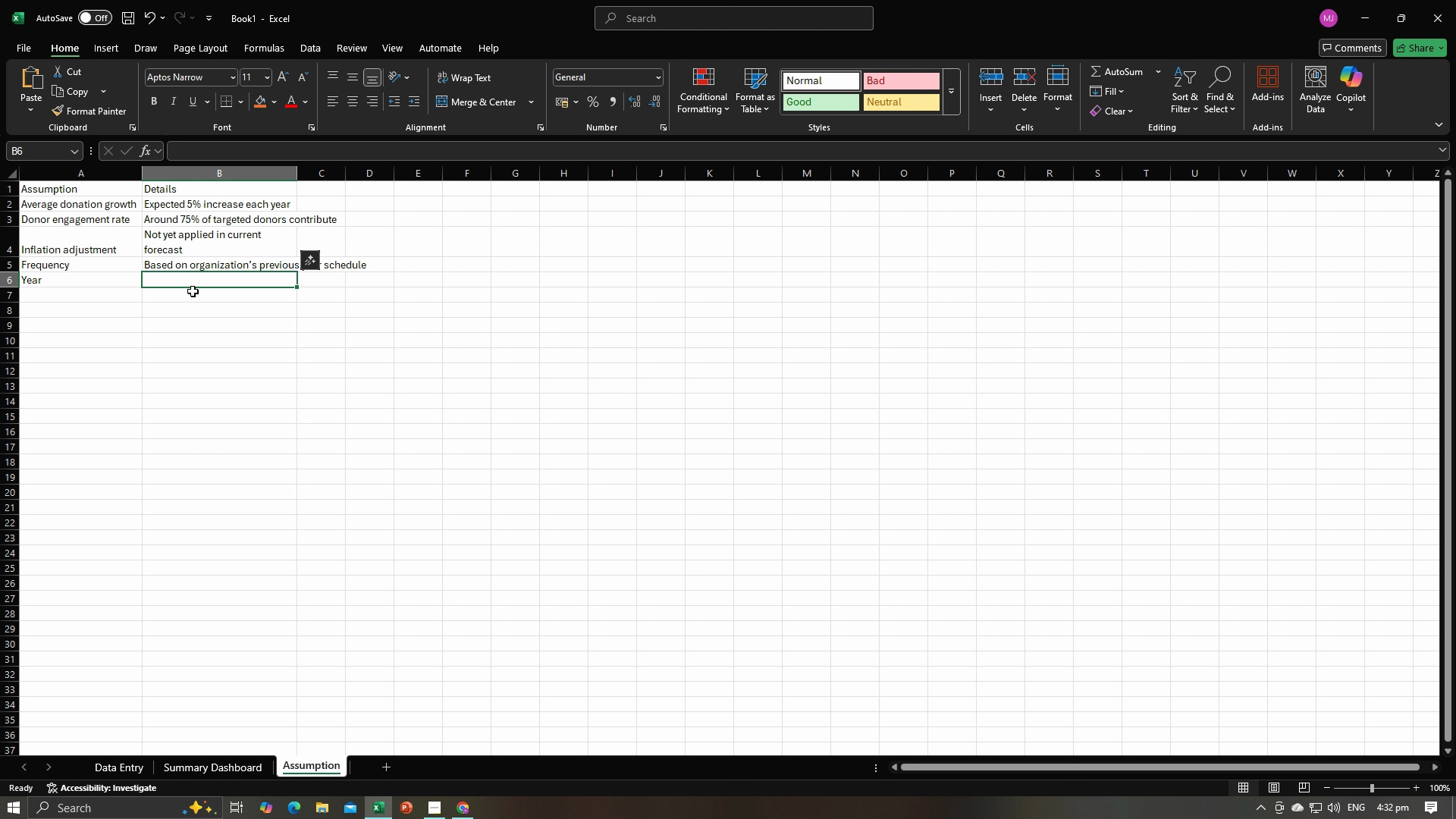 
key(Control+V)
 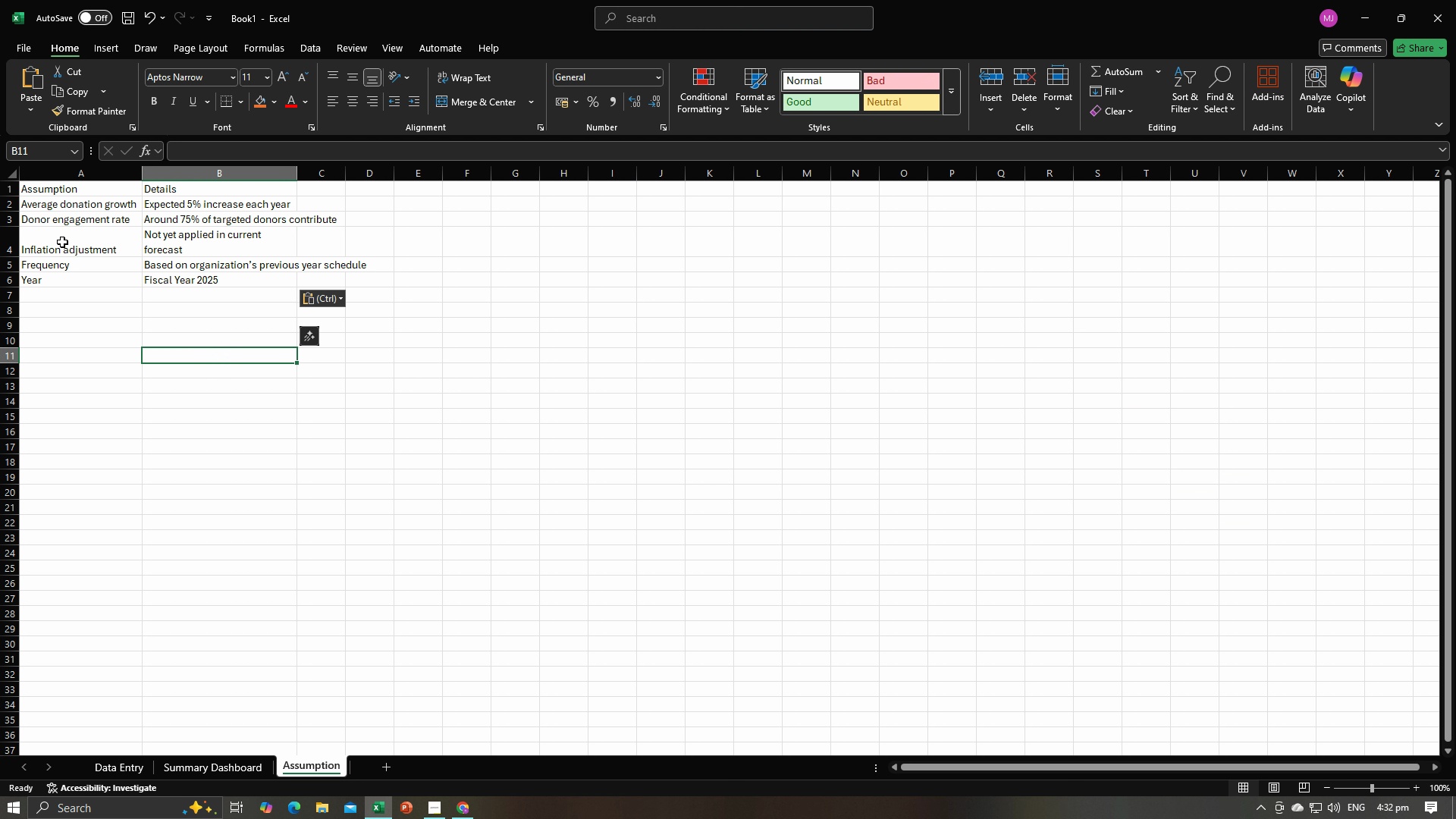 
key(Alt+AltLeft)
 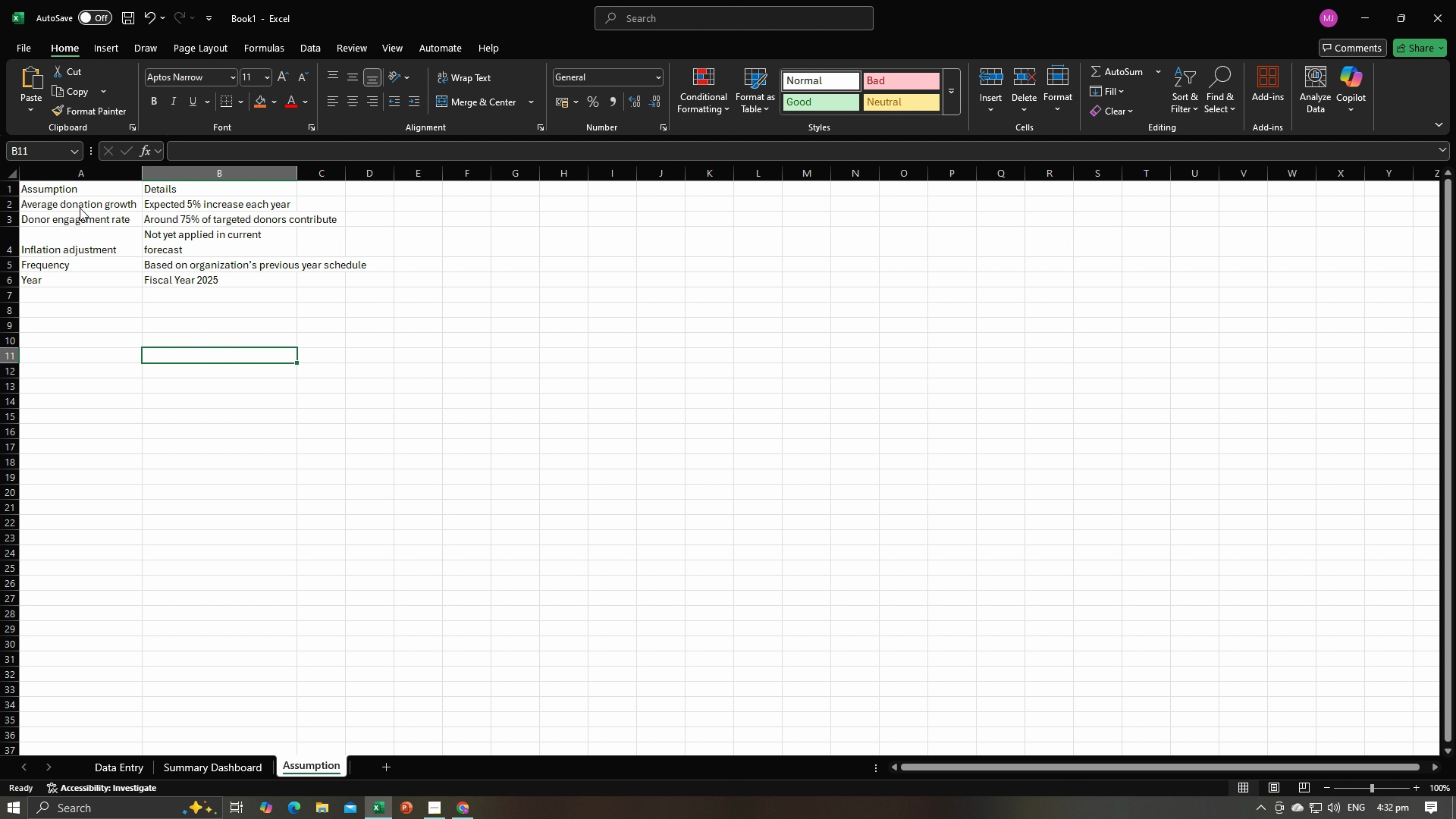 
key(Alt+Tab)
 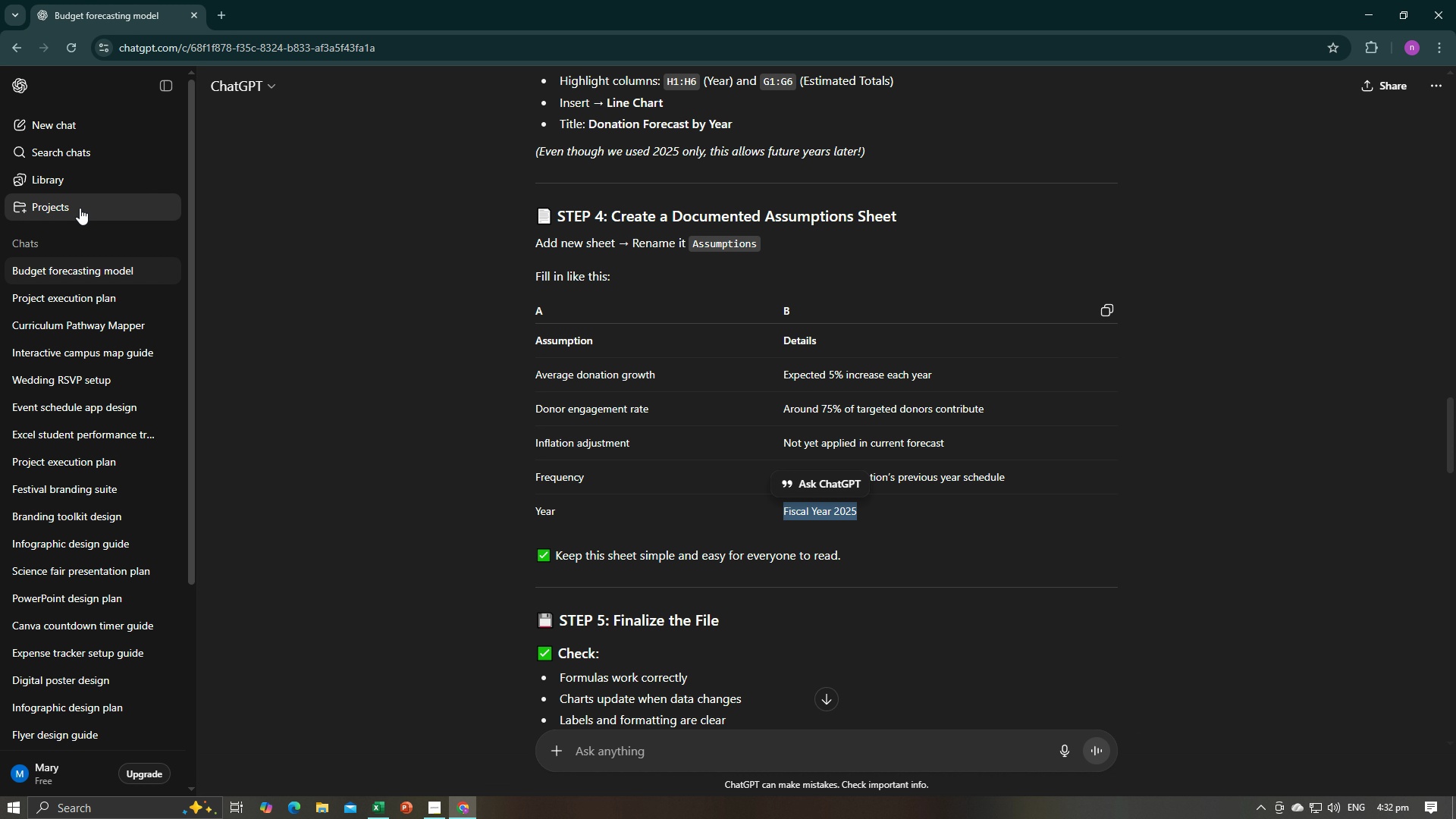 
key(Alt+Tab)
 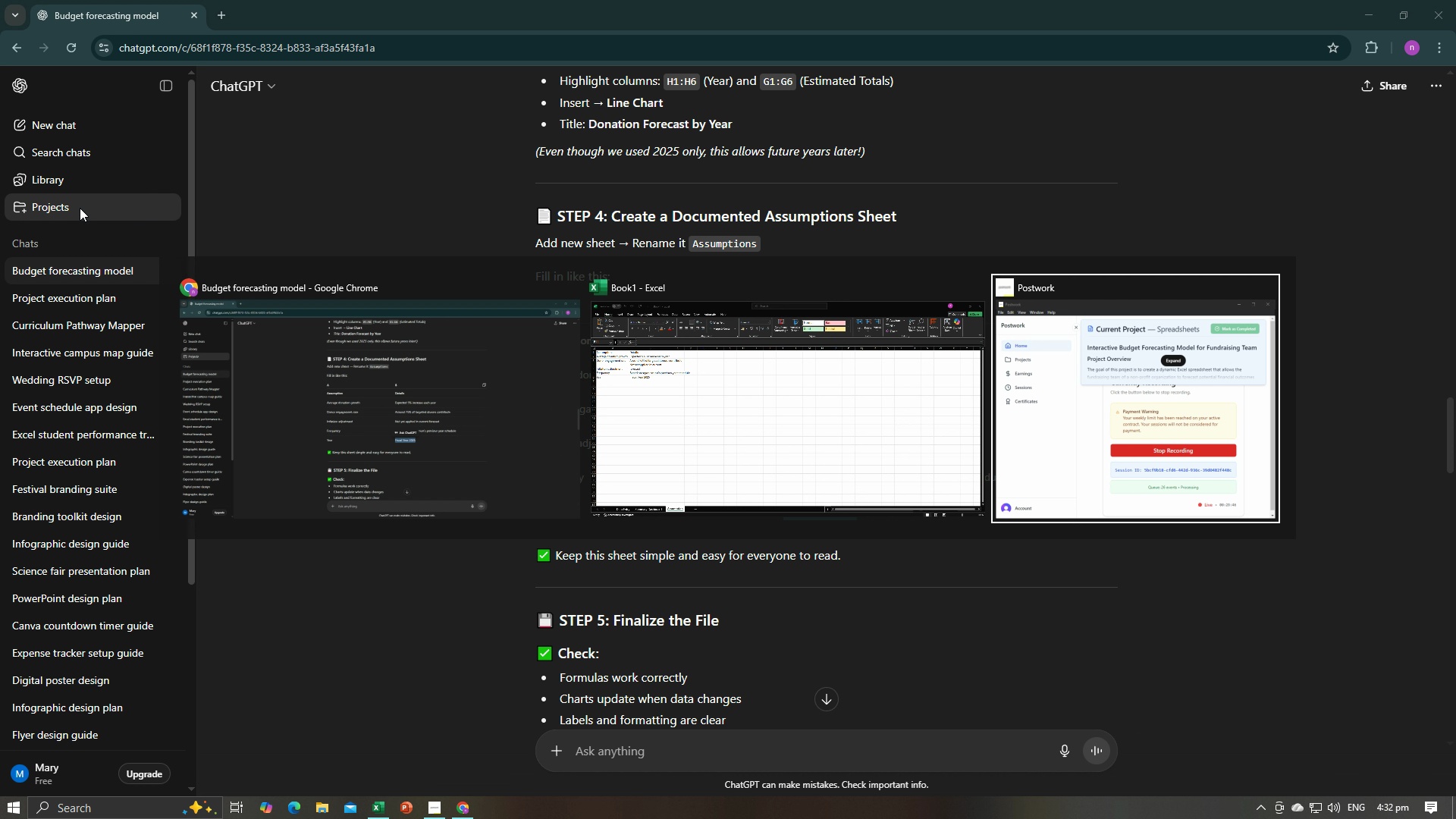 
key(Alt+Tab)